 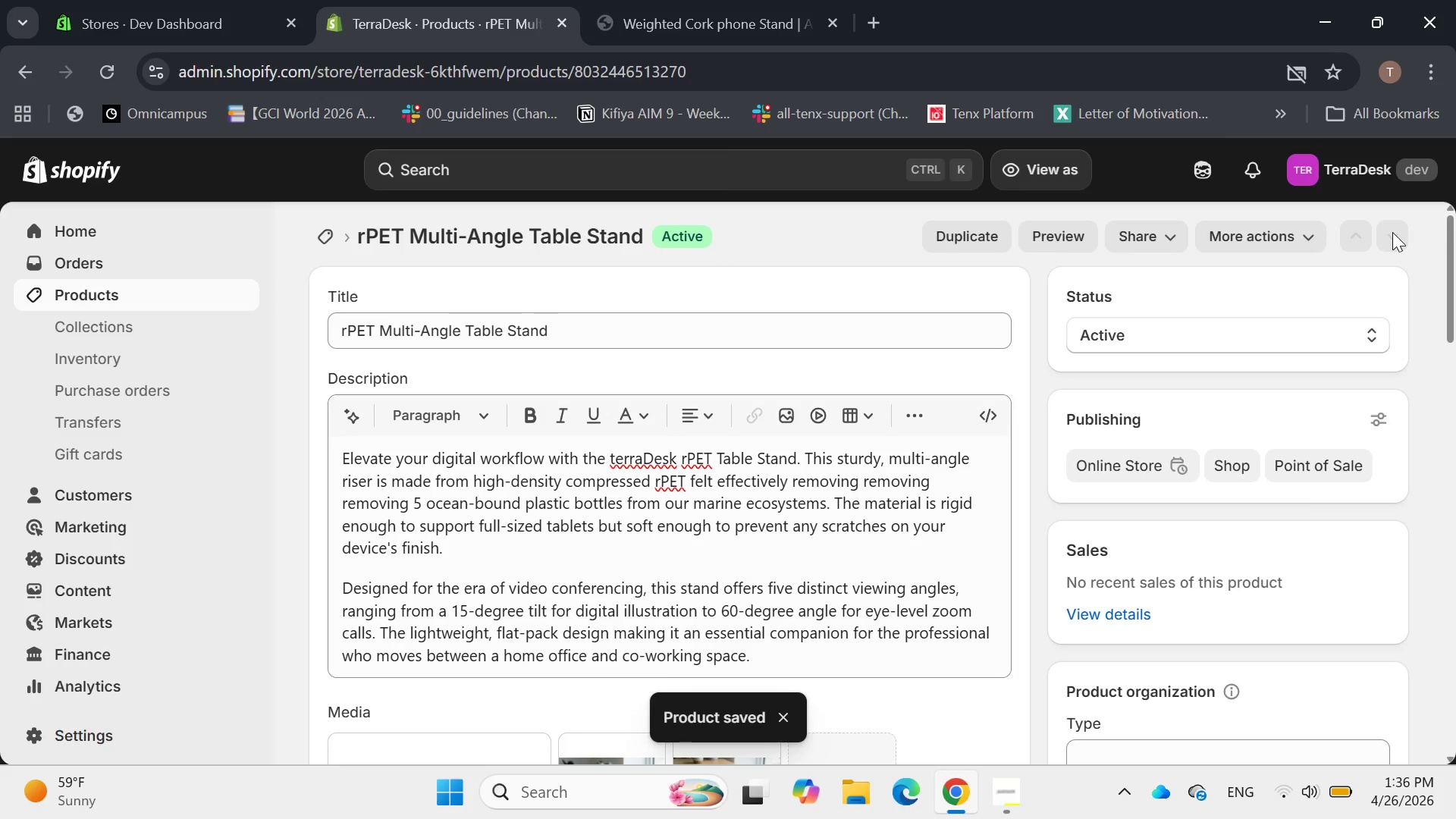 
scroll: coordinate [1205, 307], scroll_direction: down, amount: 11.0
 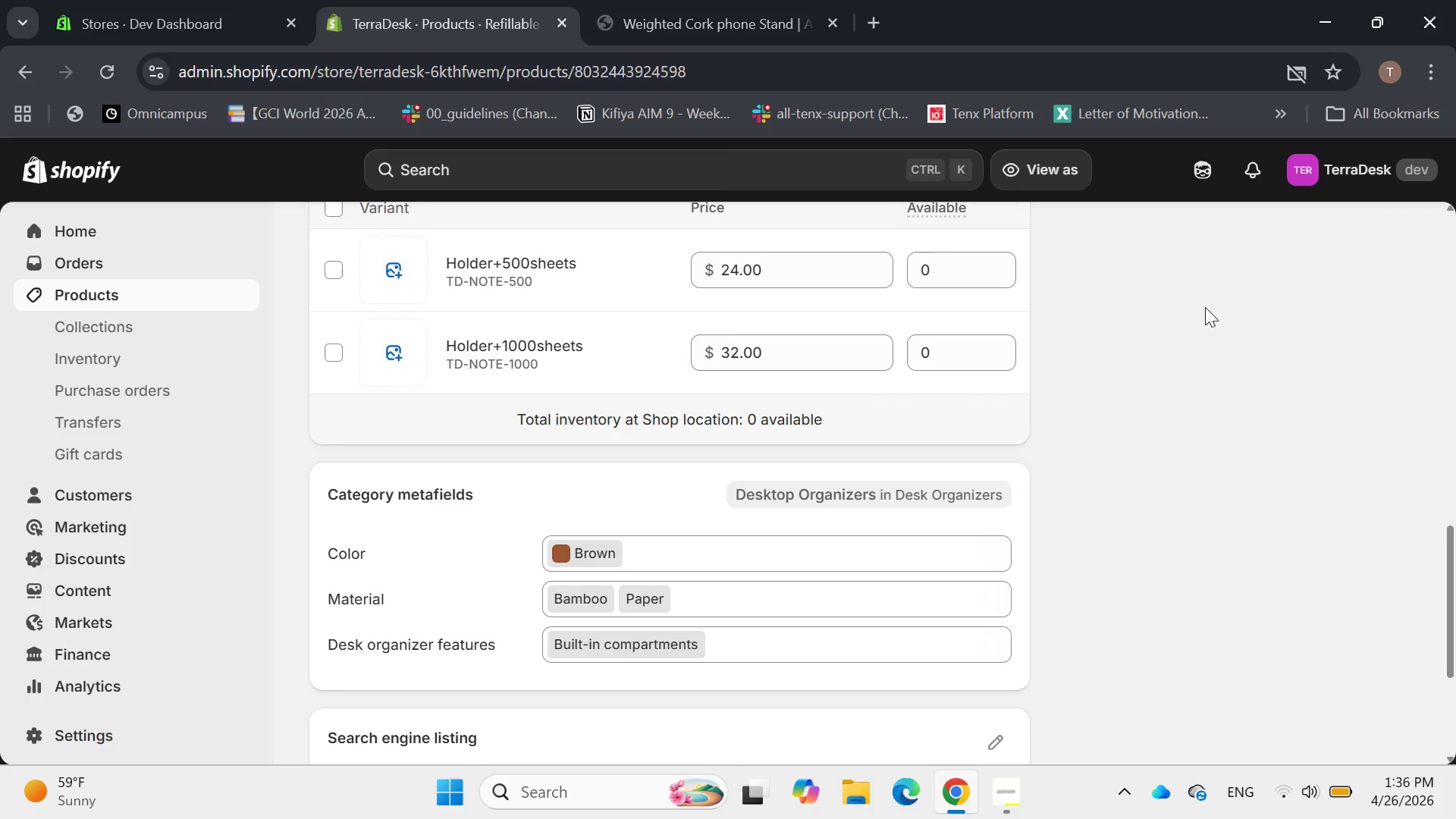 
scroll: coordinate [1205, 307], scroll_direction: up, amount: 2.0
 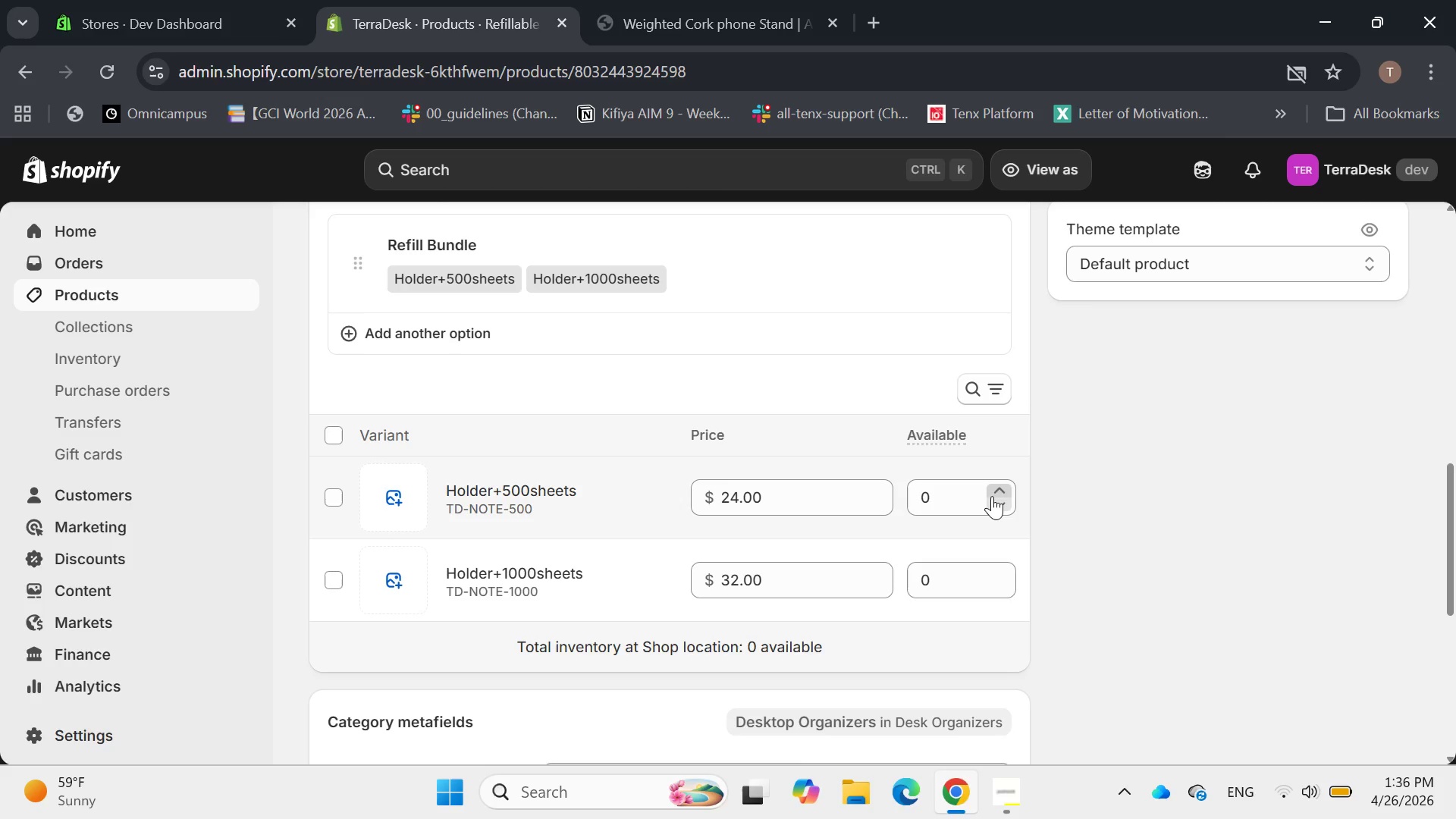 
double_click([992, 492])
 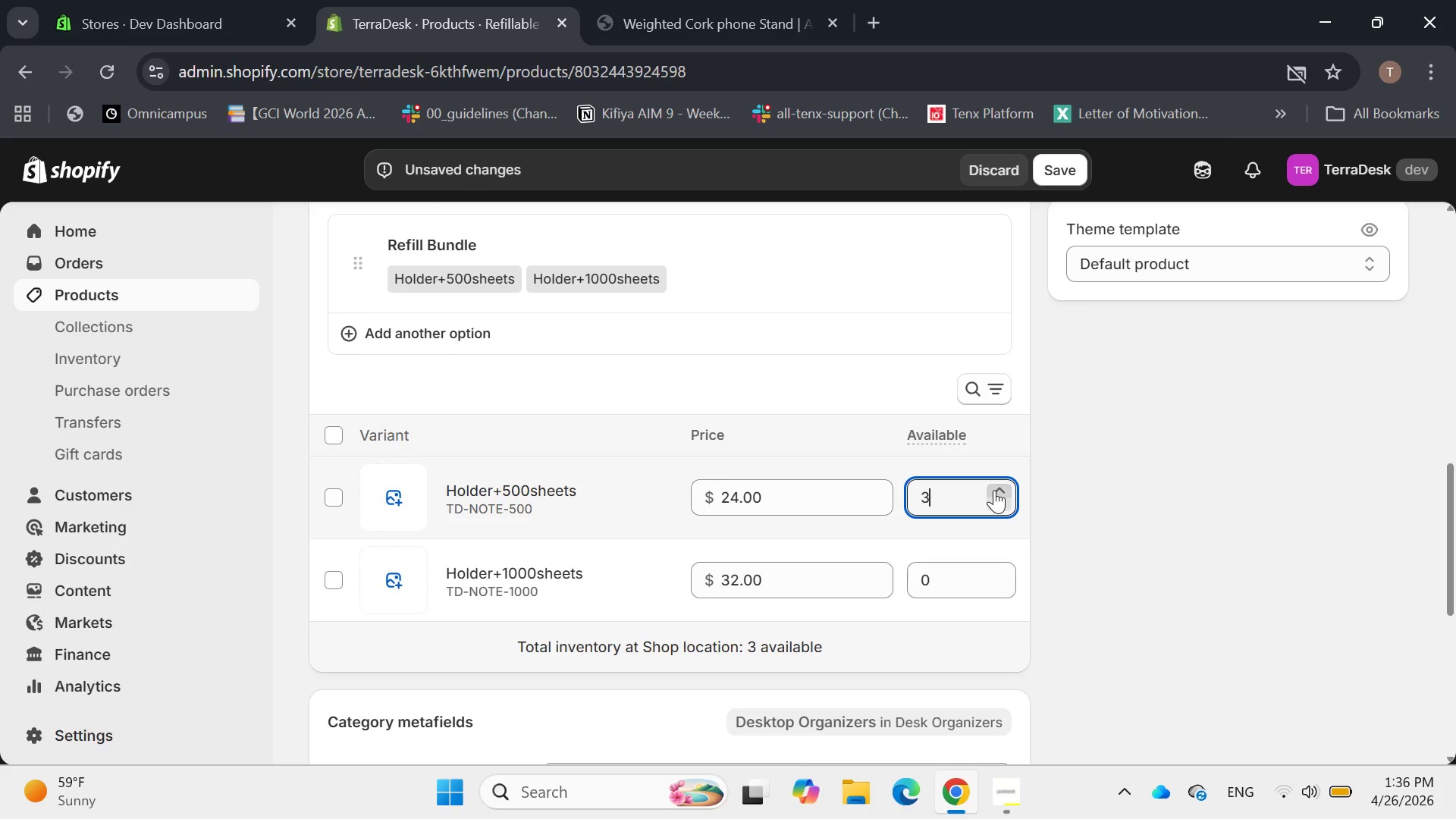 
left_click([994, 490])
 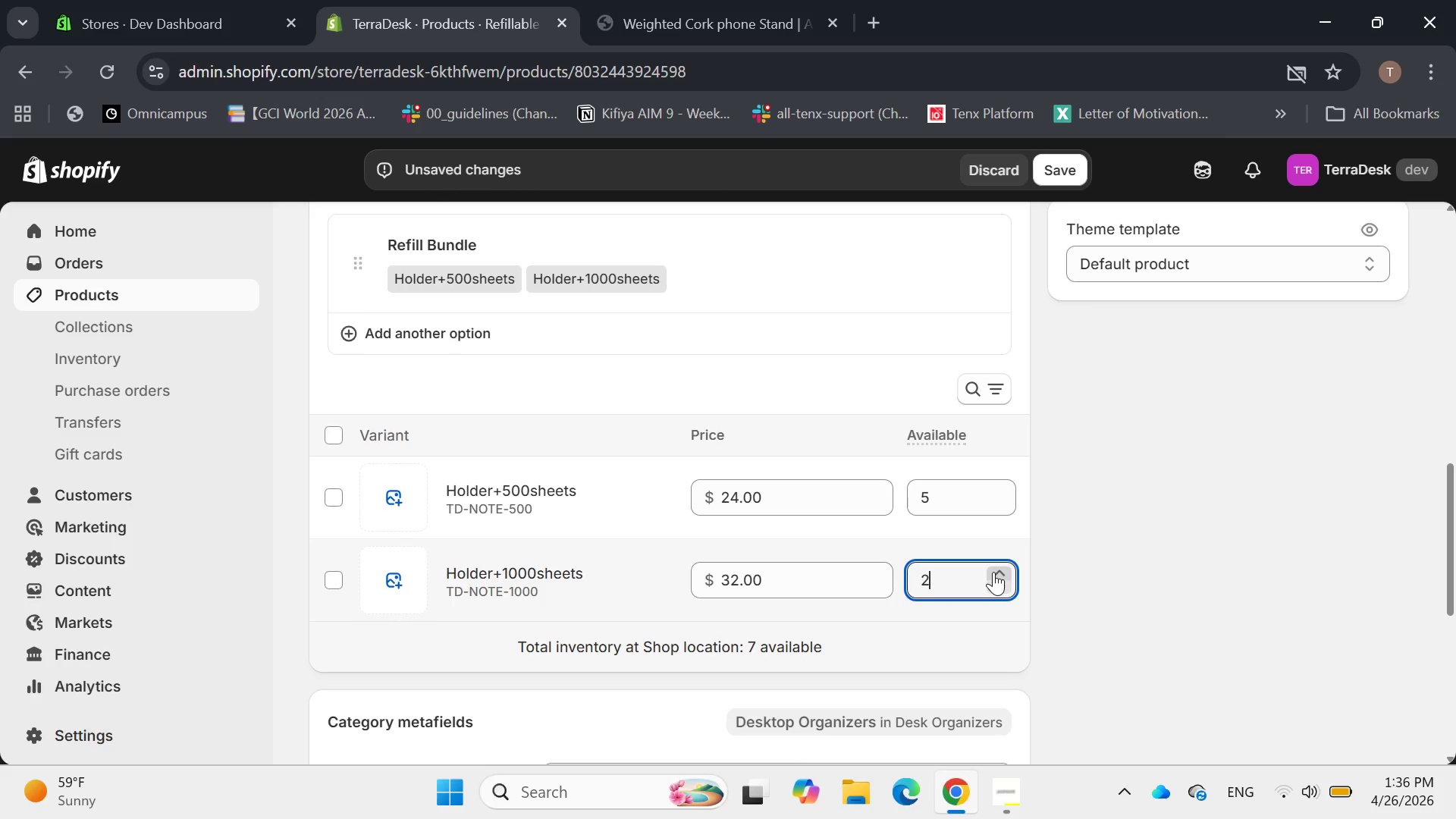 
scroll: coordinate [1070, 448], scroll_direction: up, amount: 12.0
 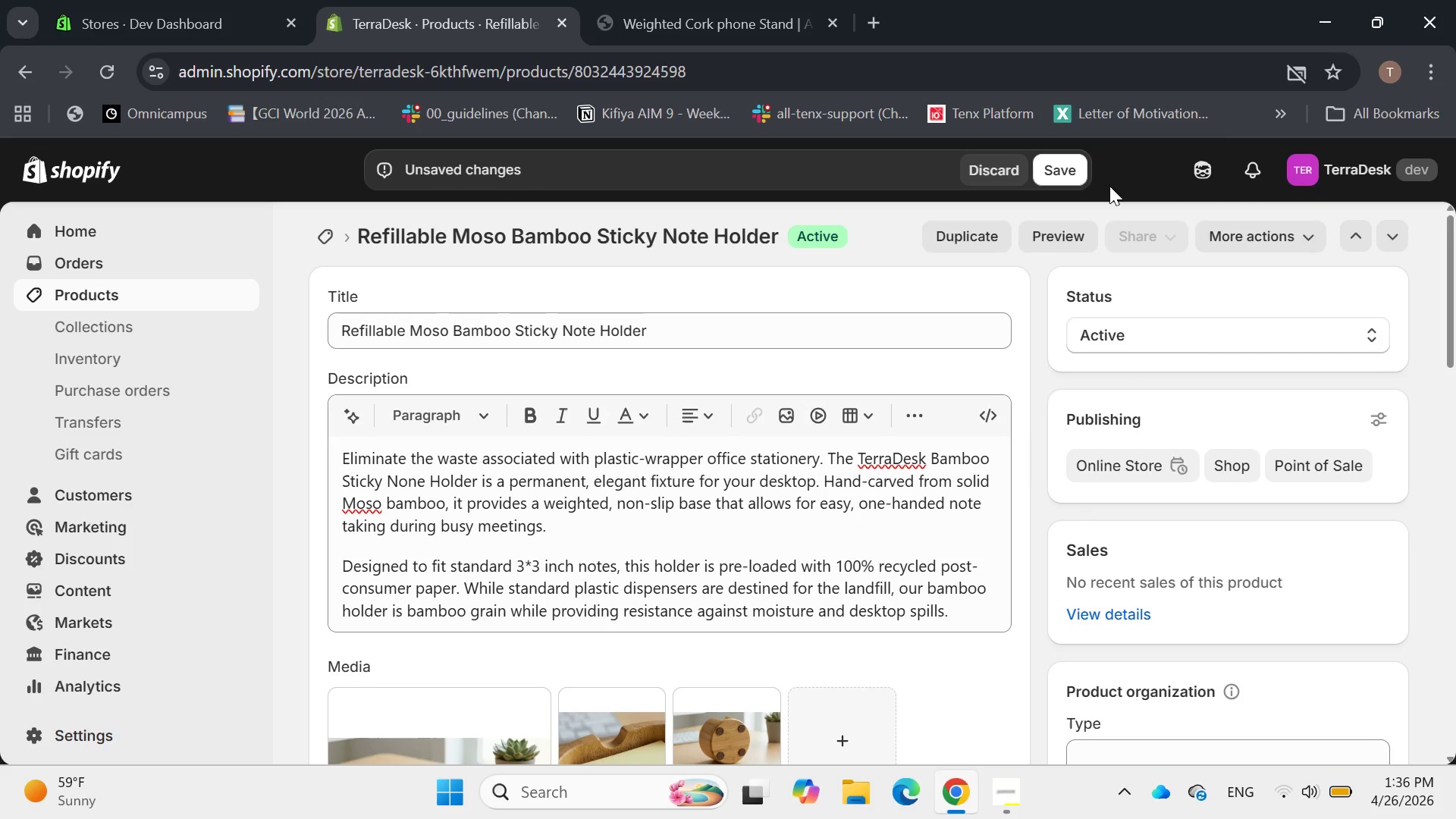 
left_click([1074, 167])
 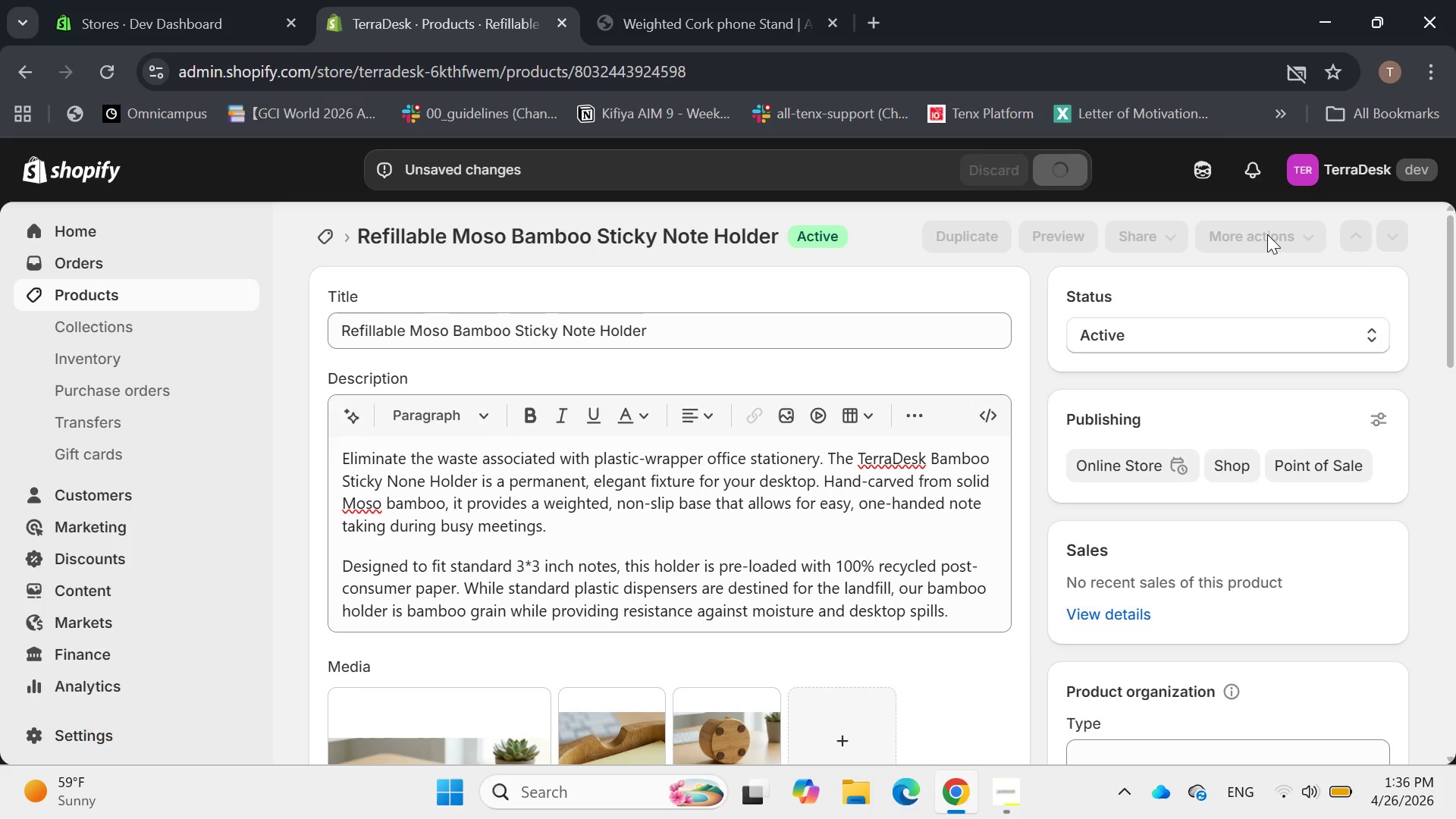 
wait(5.39)
 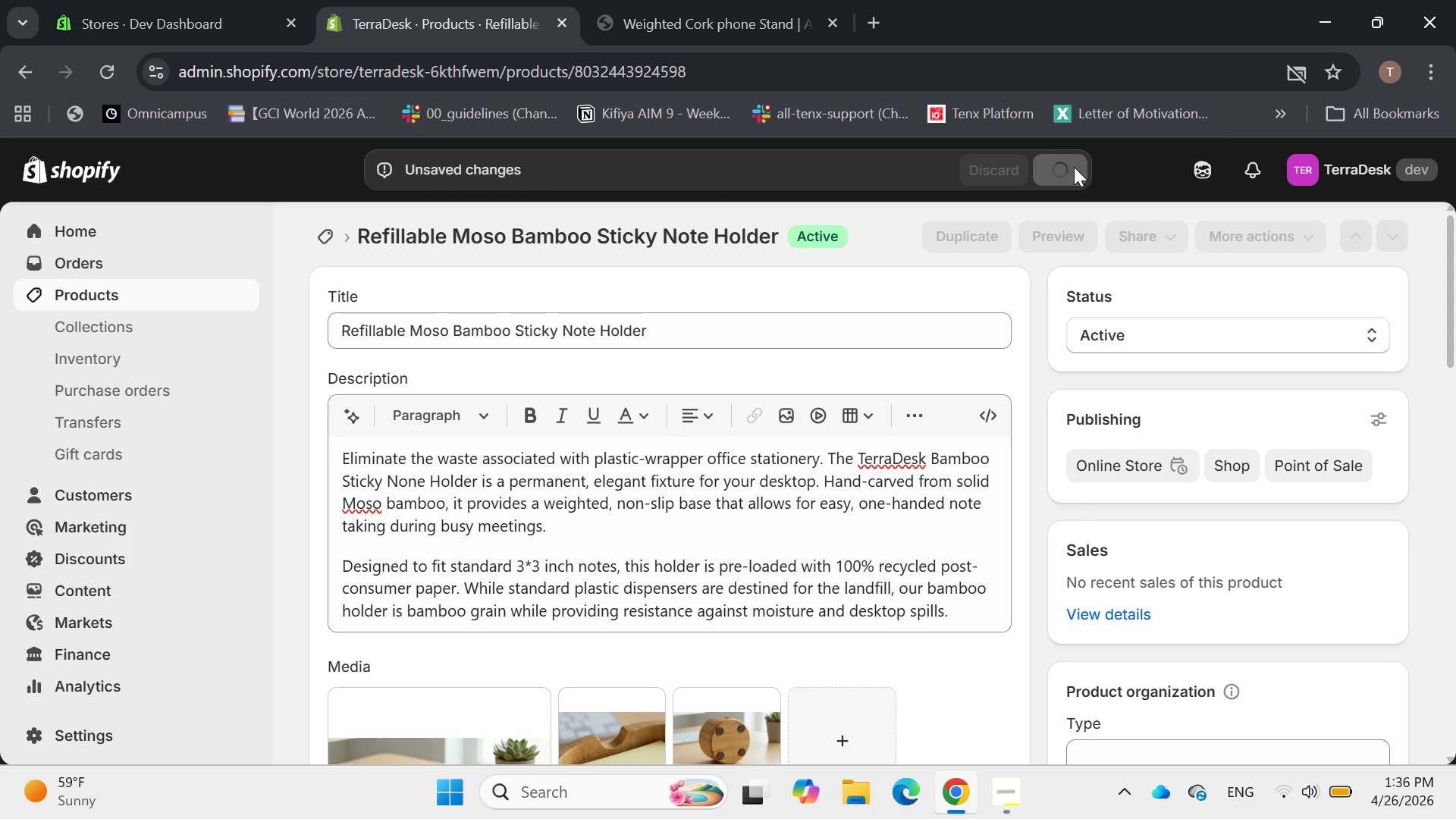 
left_click([1393, 240])
 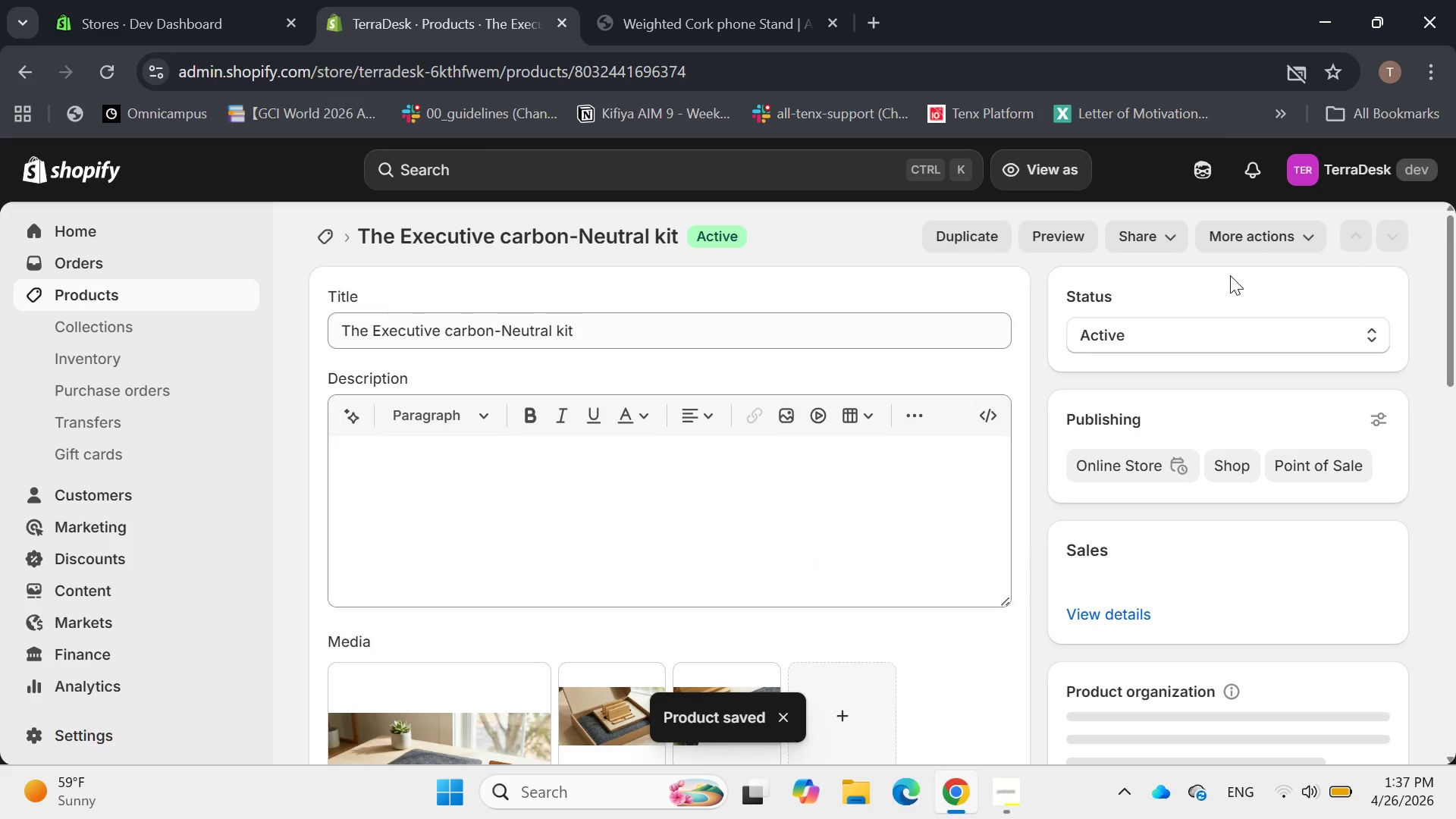 
scroll: coordinate [1005, 529], scroll_direction: up, amount: 10.0
 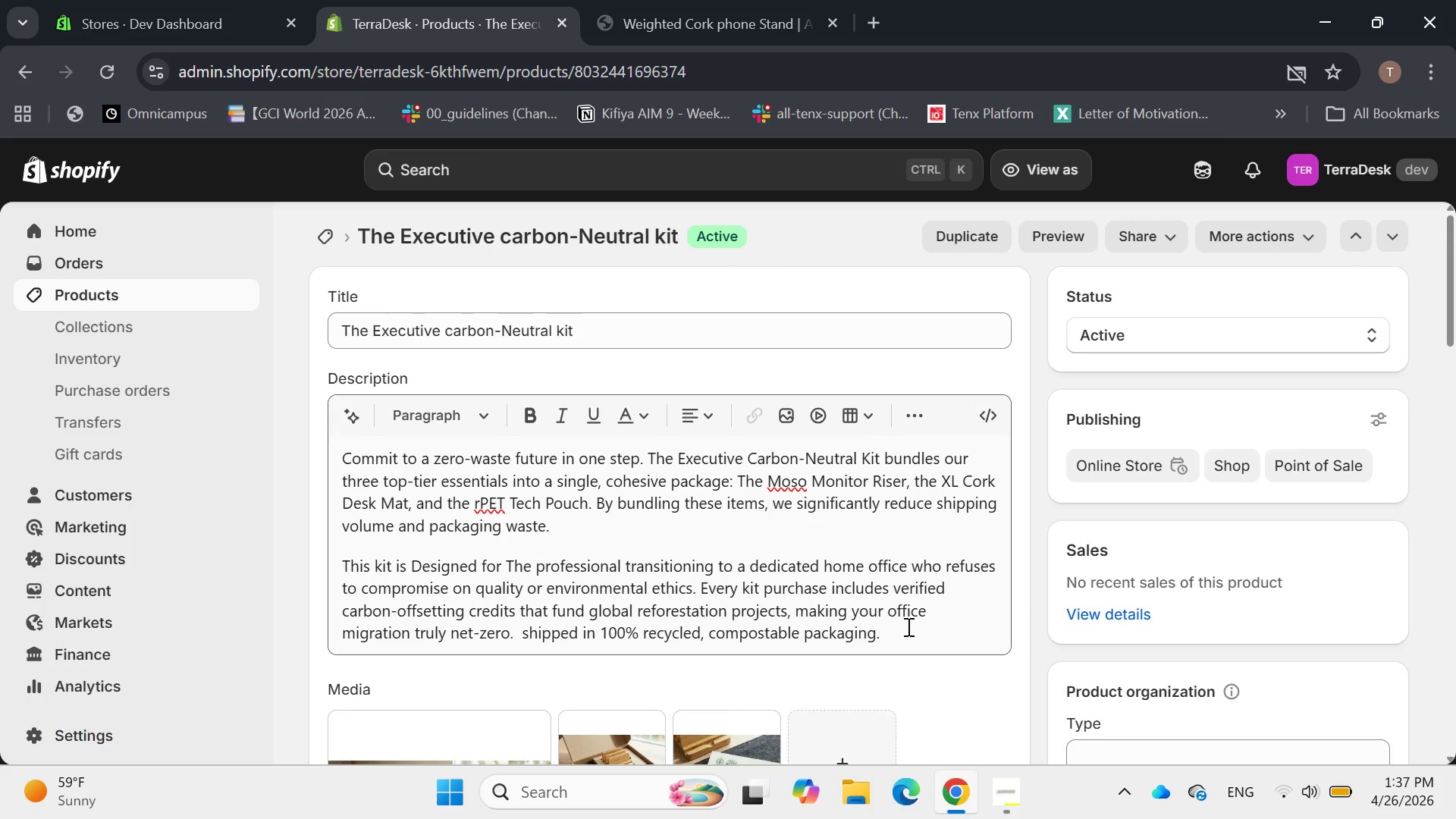 
scroll: coordinate [927, 542], scroll_direction: down, amount: 9.0
 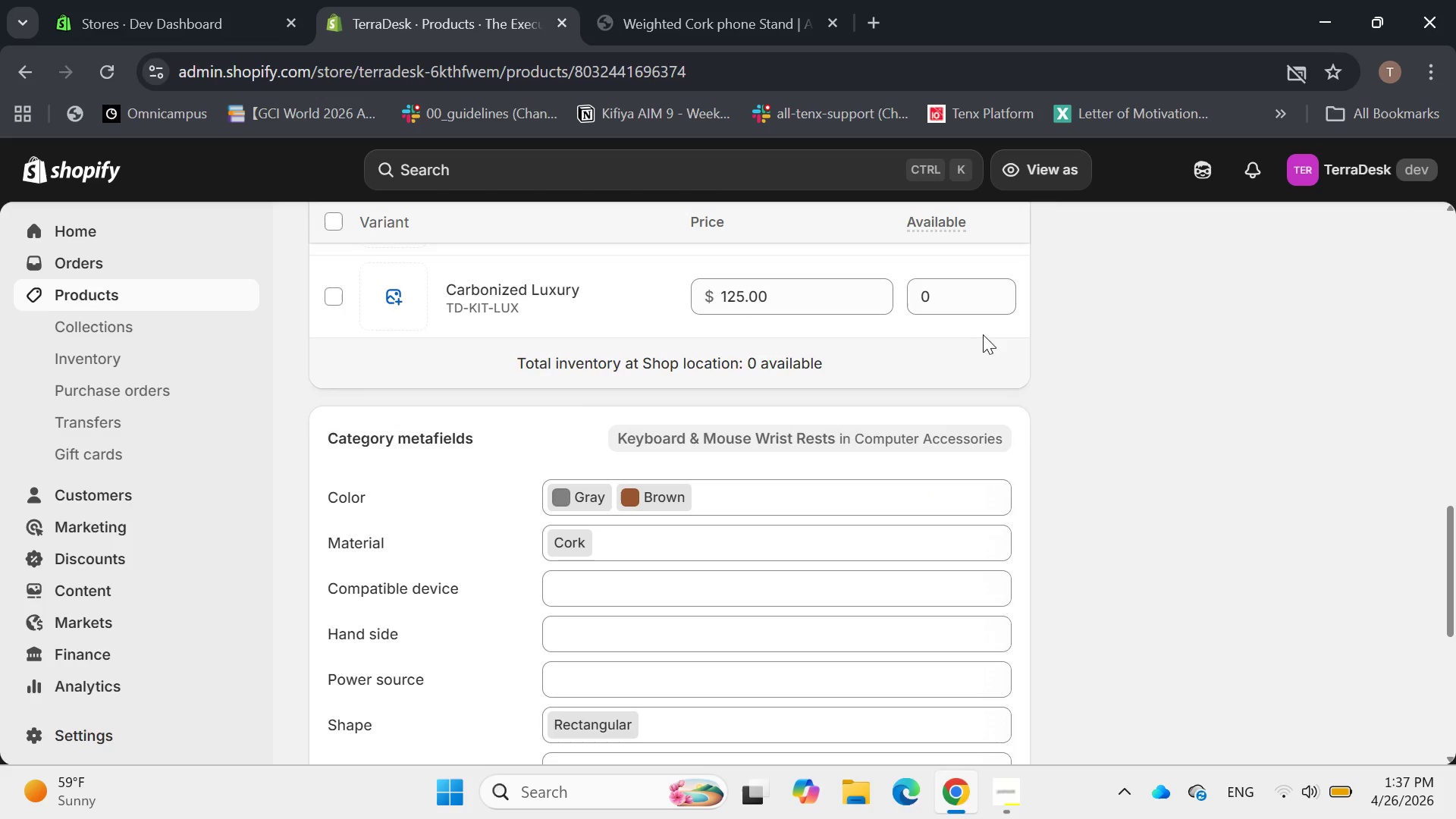 
scroll: coordinate [984, 316], scroll_direction: up, amount: 2.0
 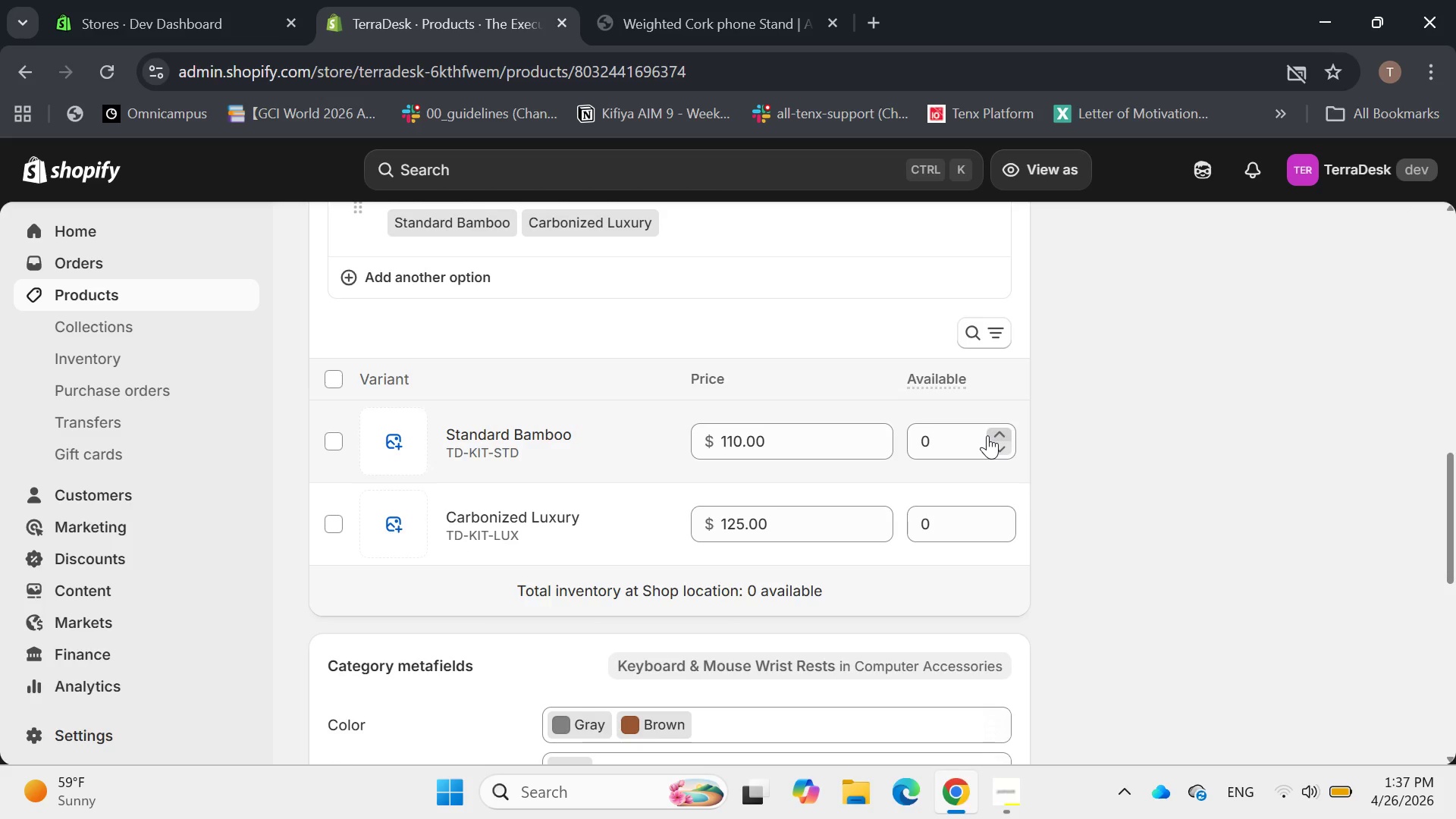 
left_click([991, 434])
 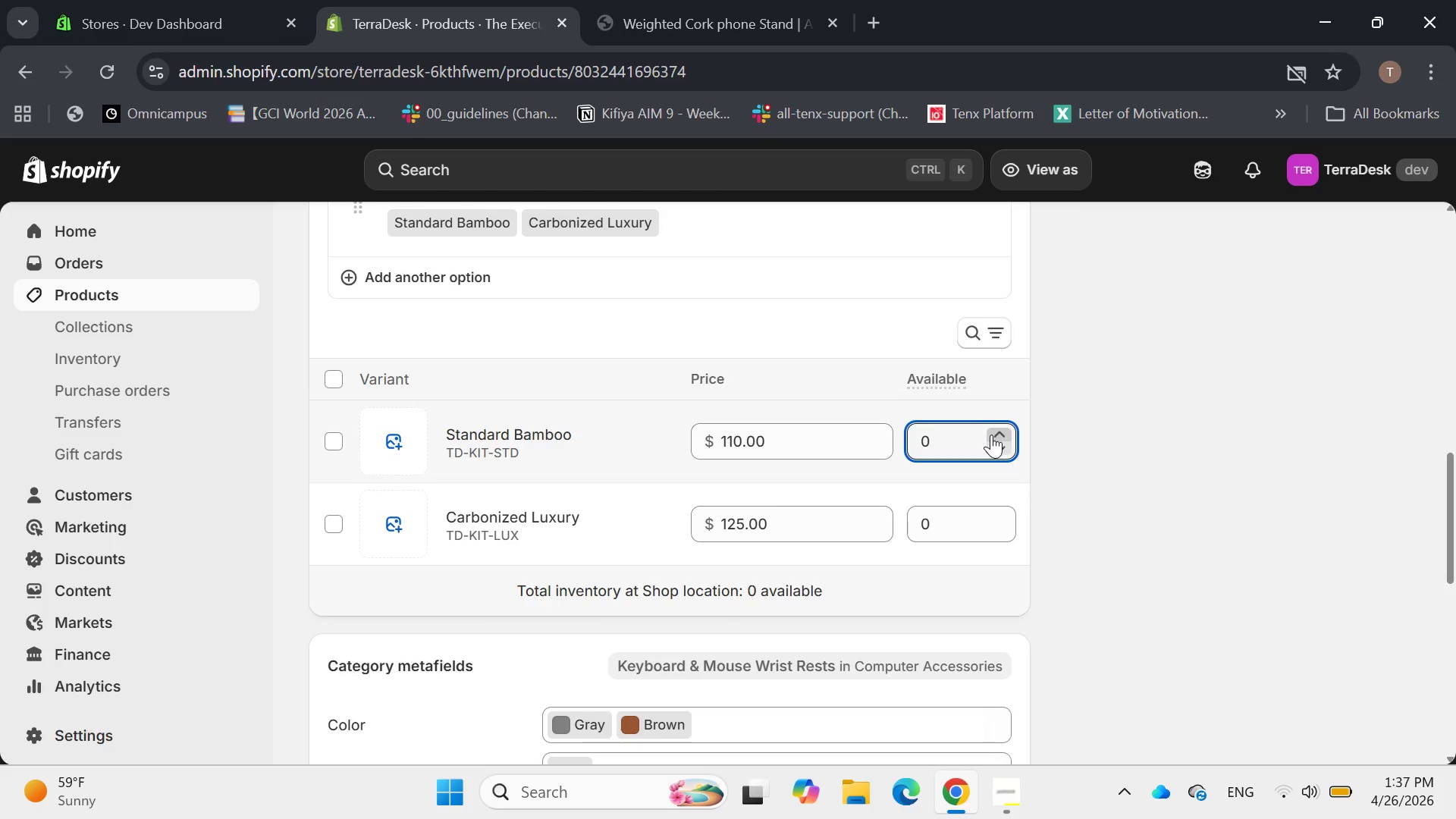 
triple_click([991, 435])
 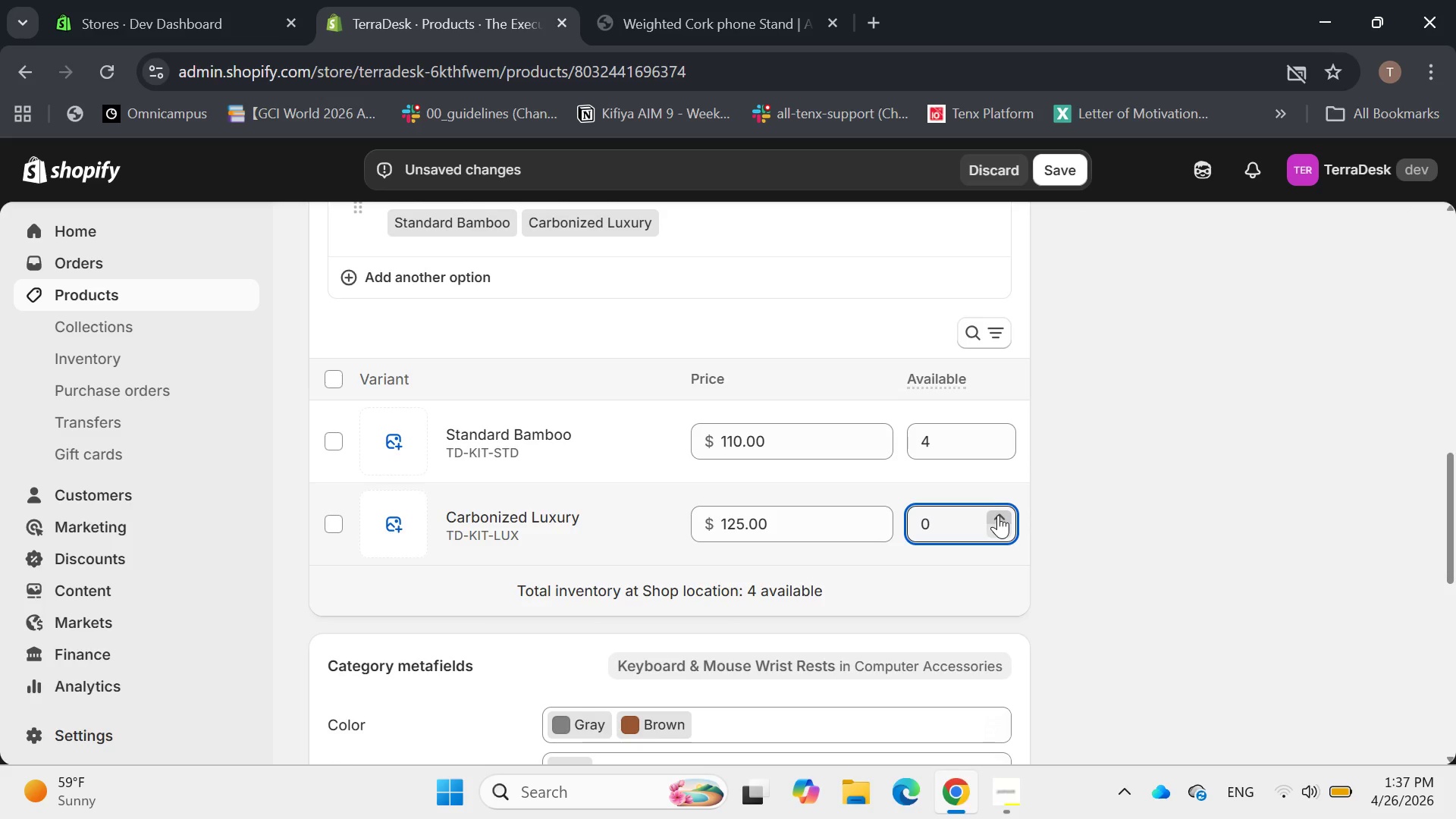 
left_click([998, 516])
 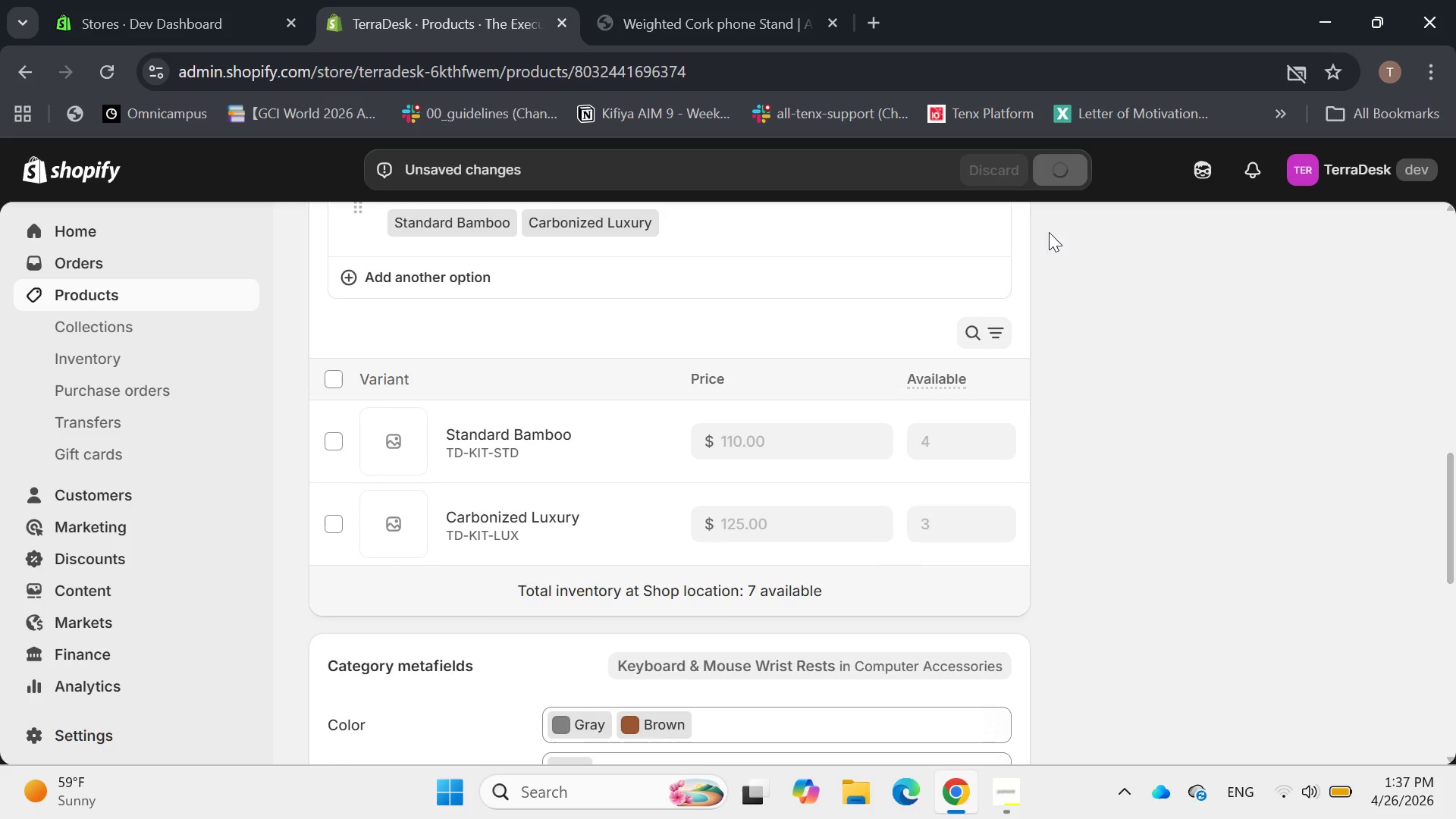 
scroll: coordinate [1077, 318], scroll_direction: up, amount: 12.0
 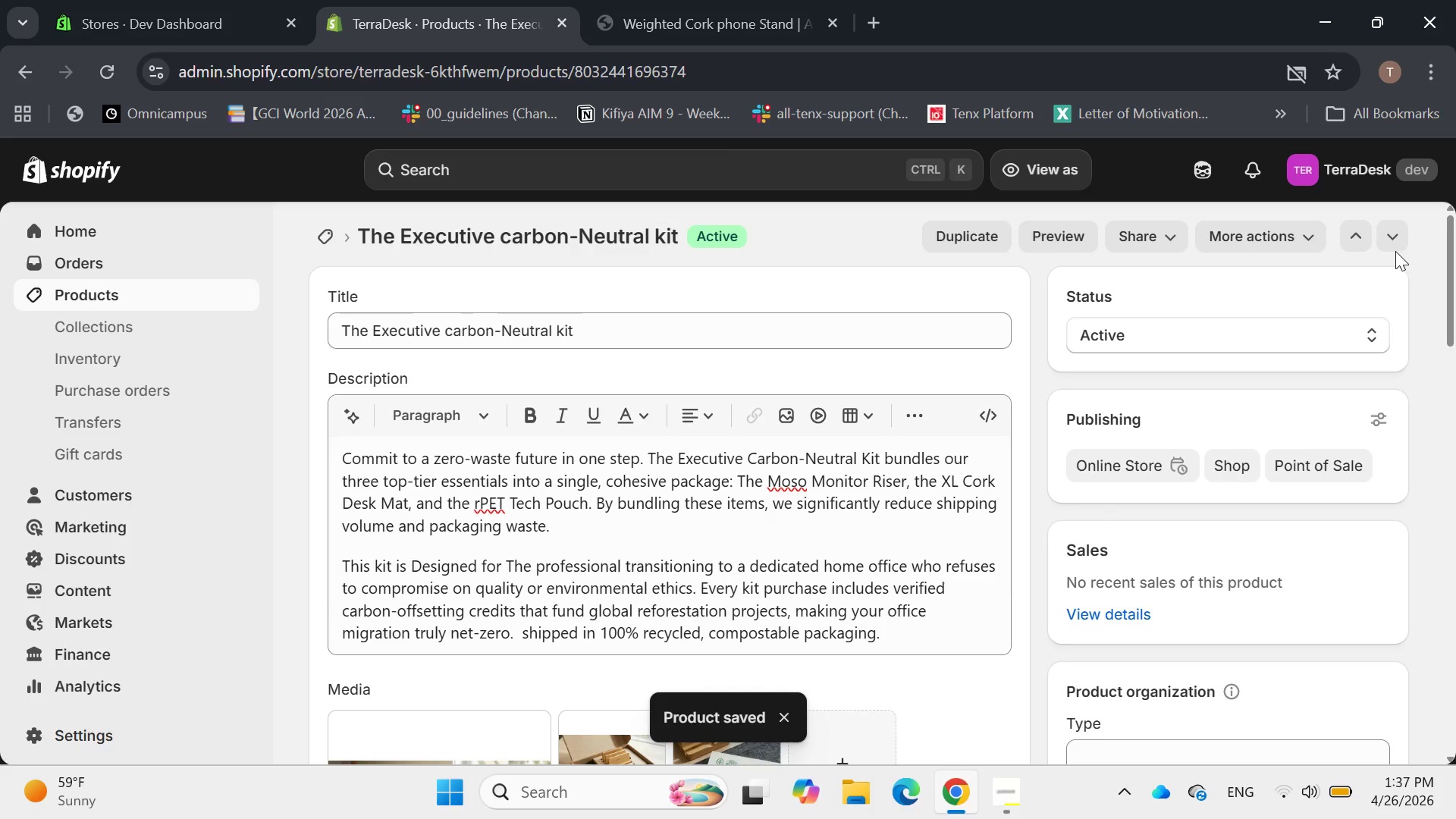 
left_click([1395, 239])
 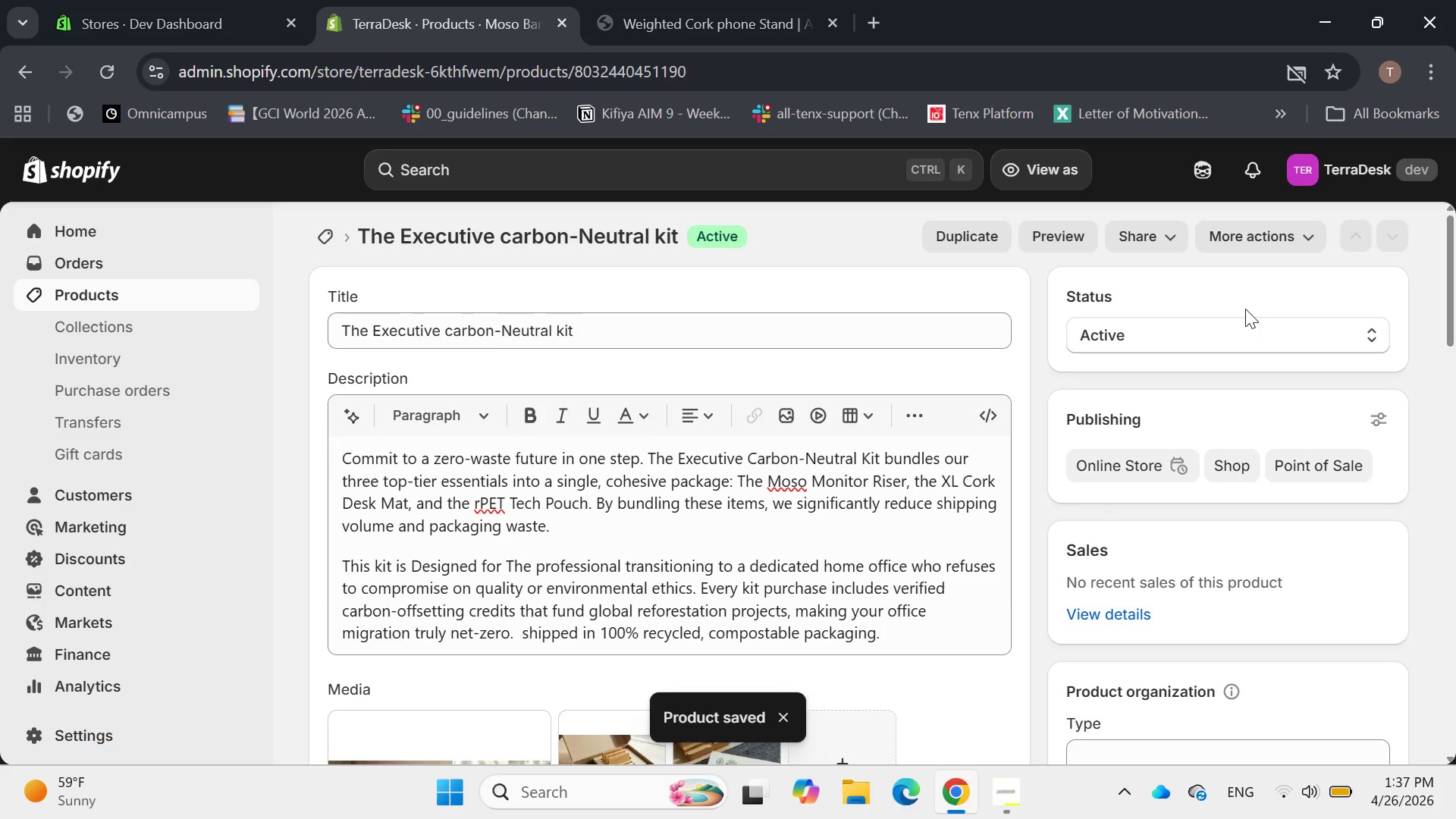 
scroll: coordinate [1088, 300], scroll_direction: down, amount: 9.0
 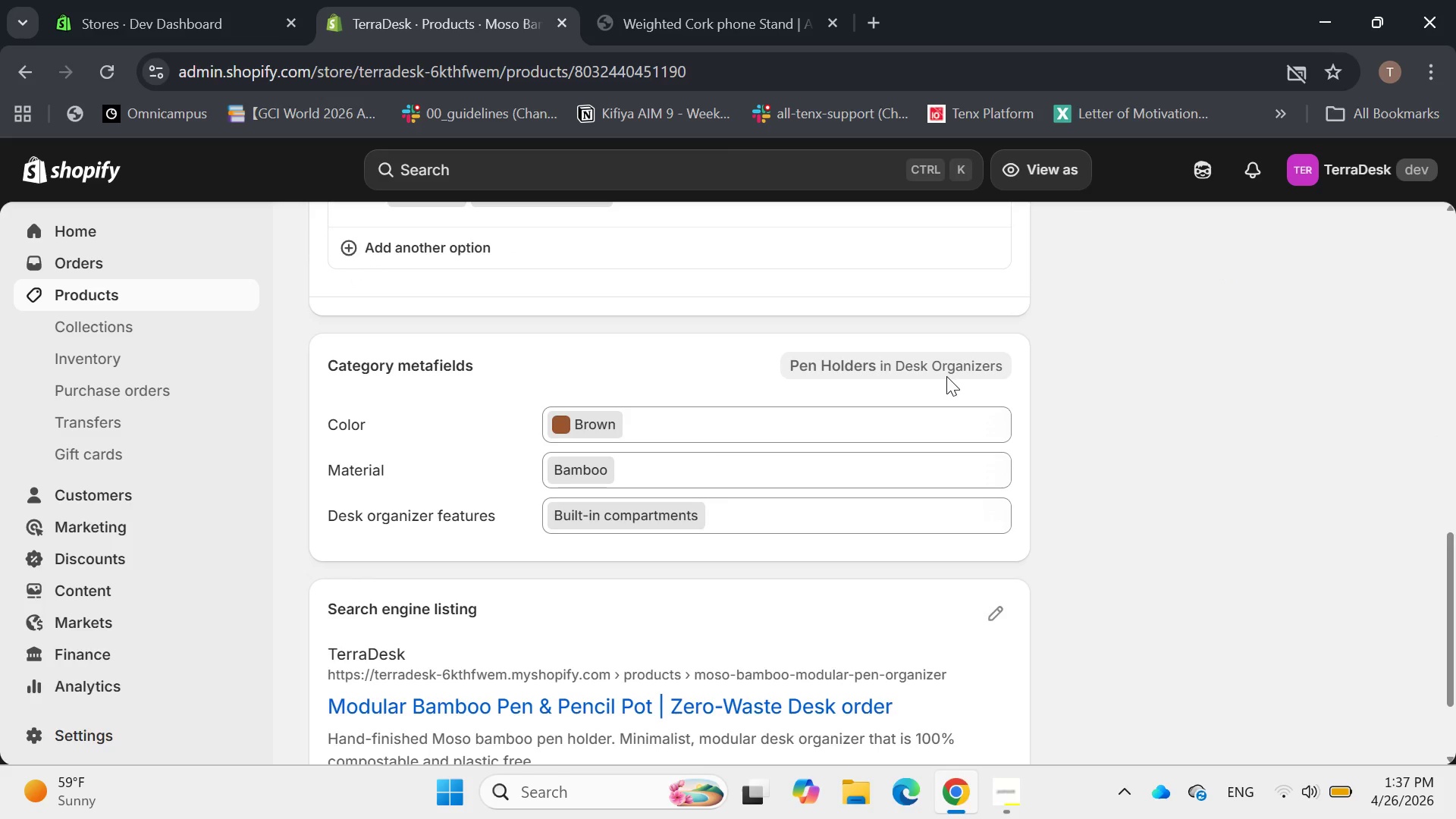 
scroll: coordinate [949, 367], scroll_direction: up, amount: 3.0
 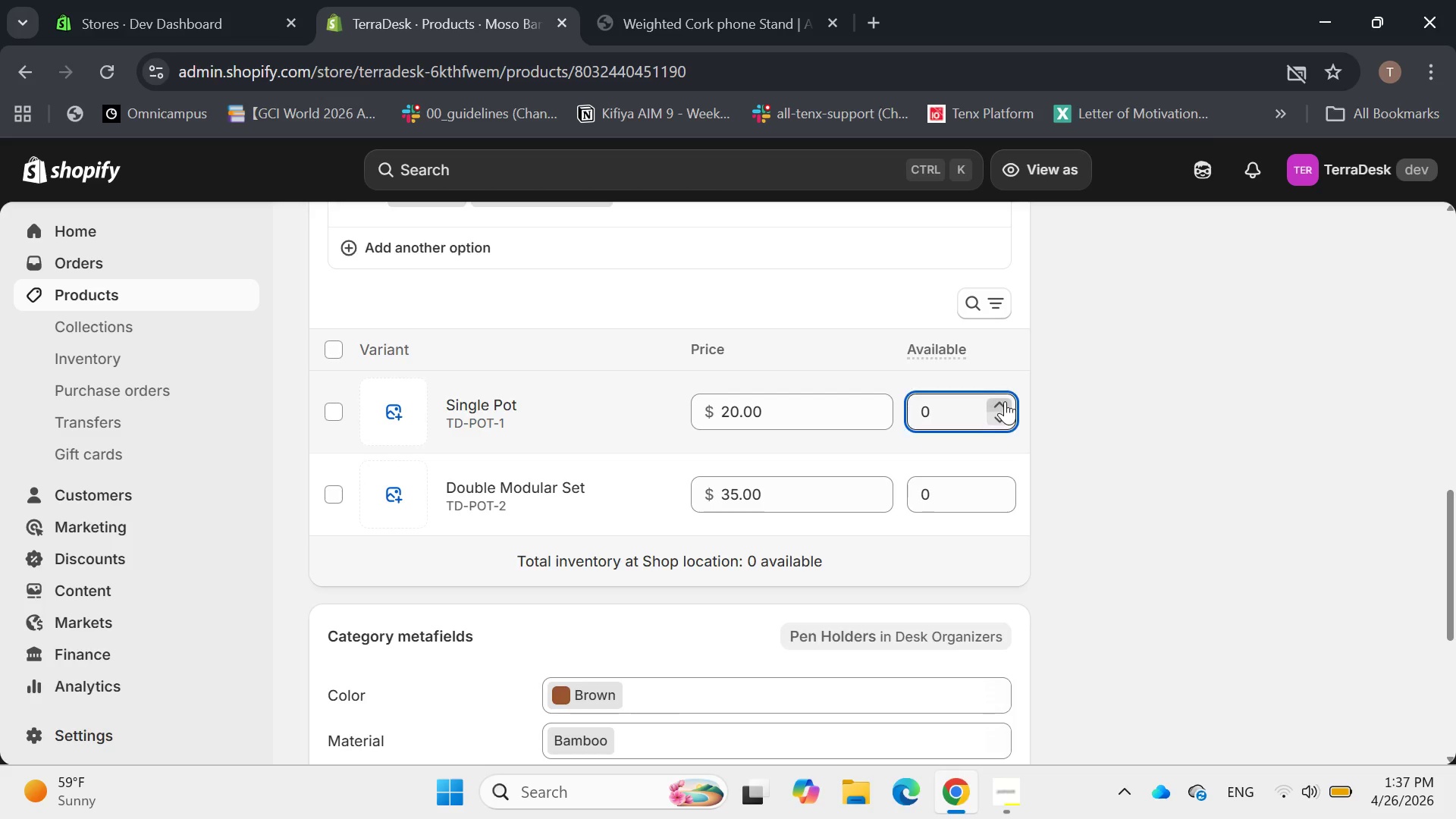 
triple_click([1006, 401])
 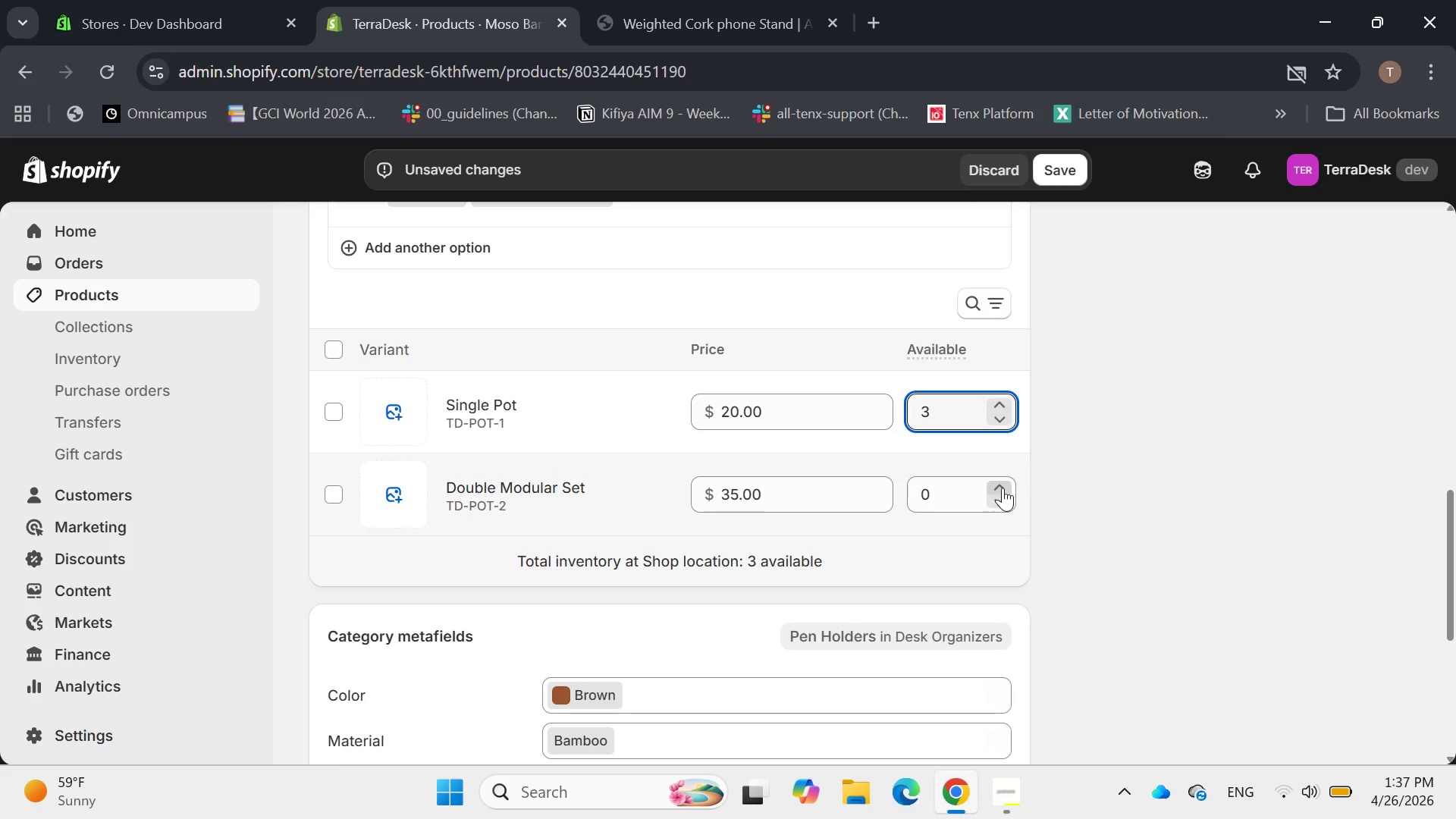 
double_click([1002, 486])
 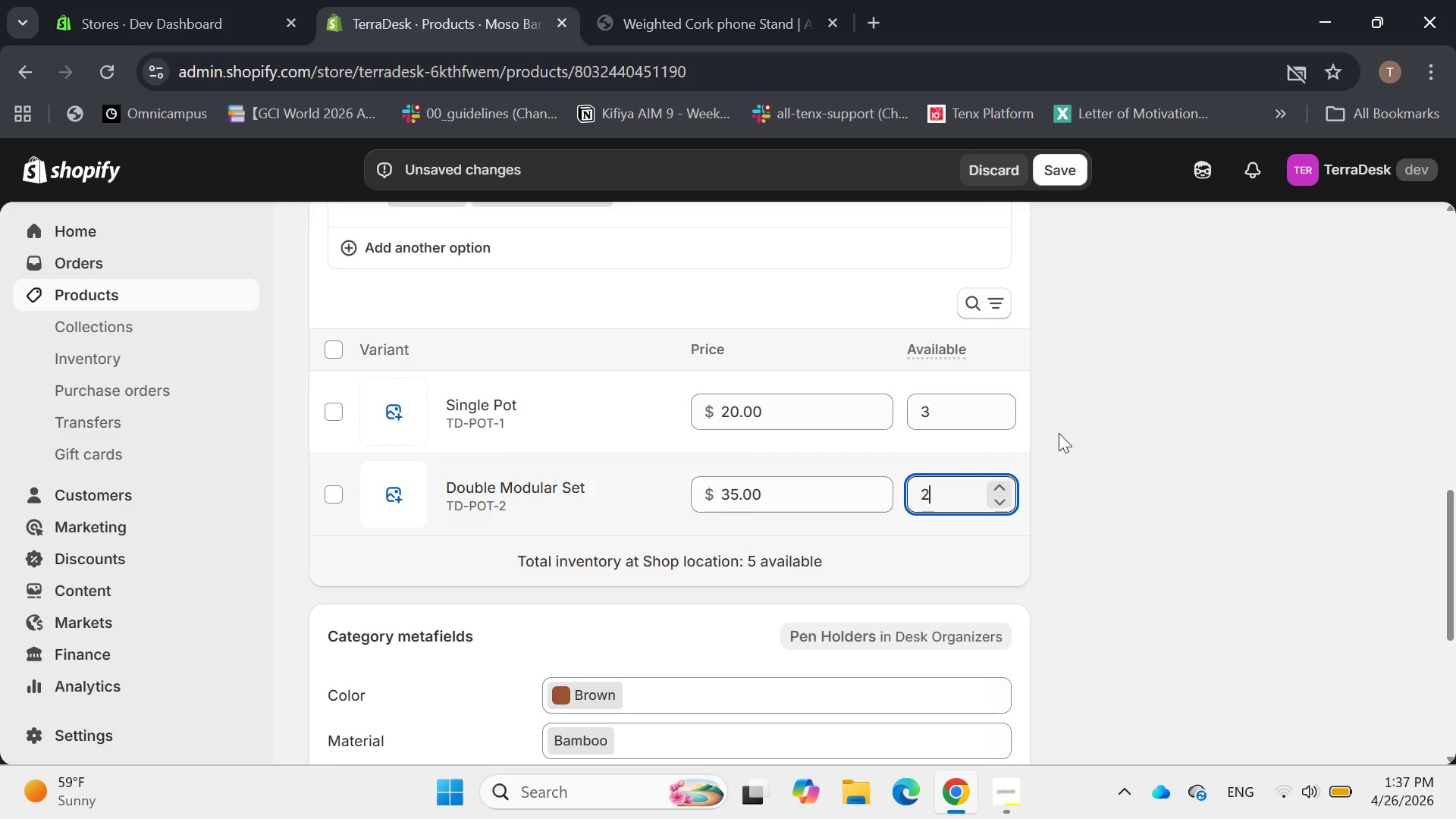 
scroll: coordinate [1093, 413], scroll_direction: up, amount: 12.0
 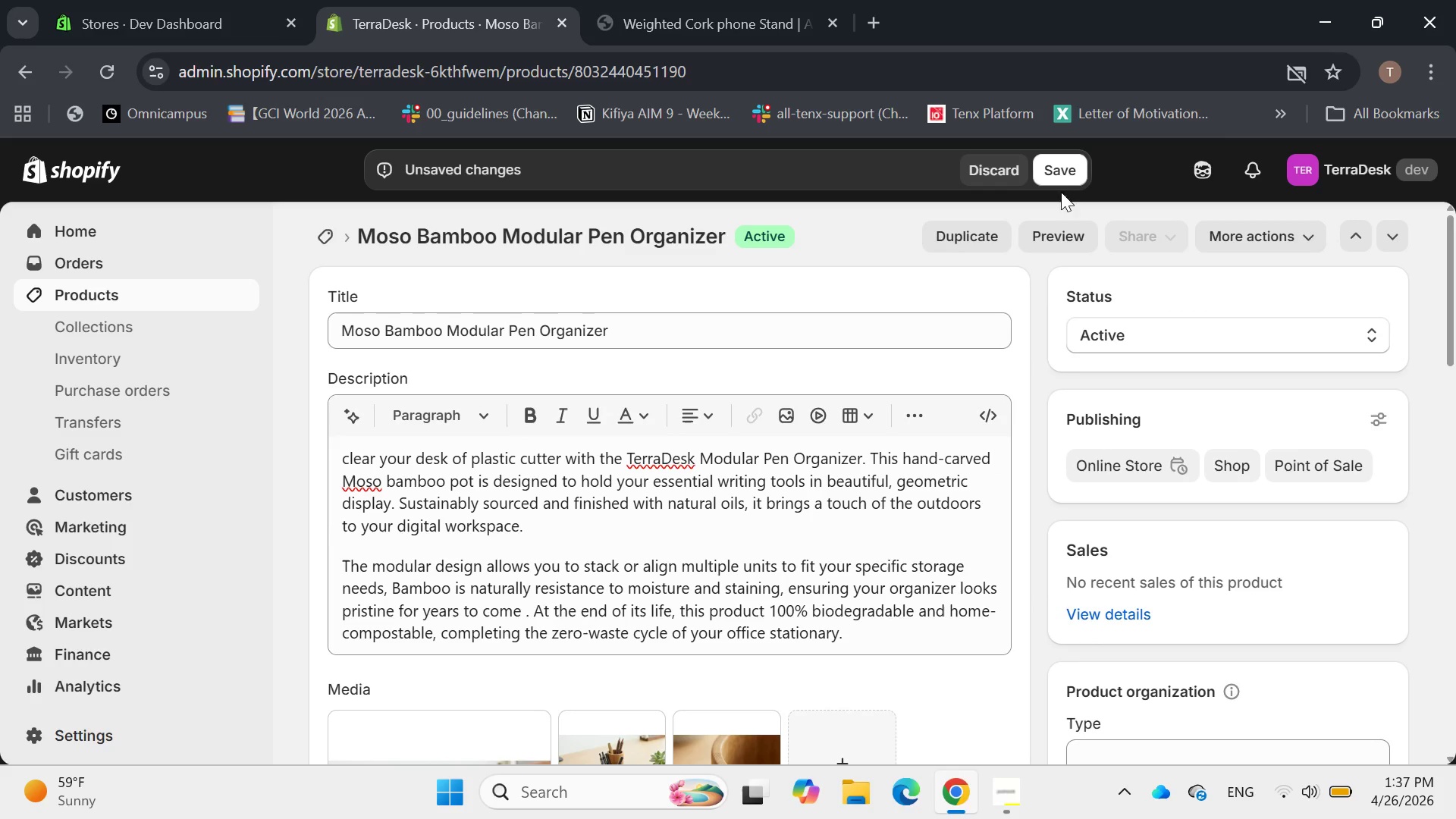 
left_click([1061, 173])
 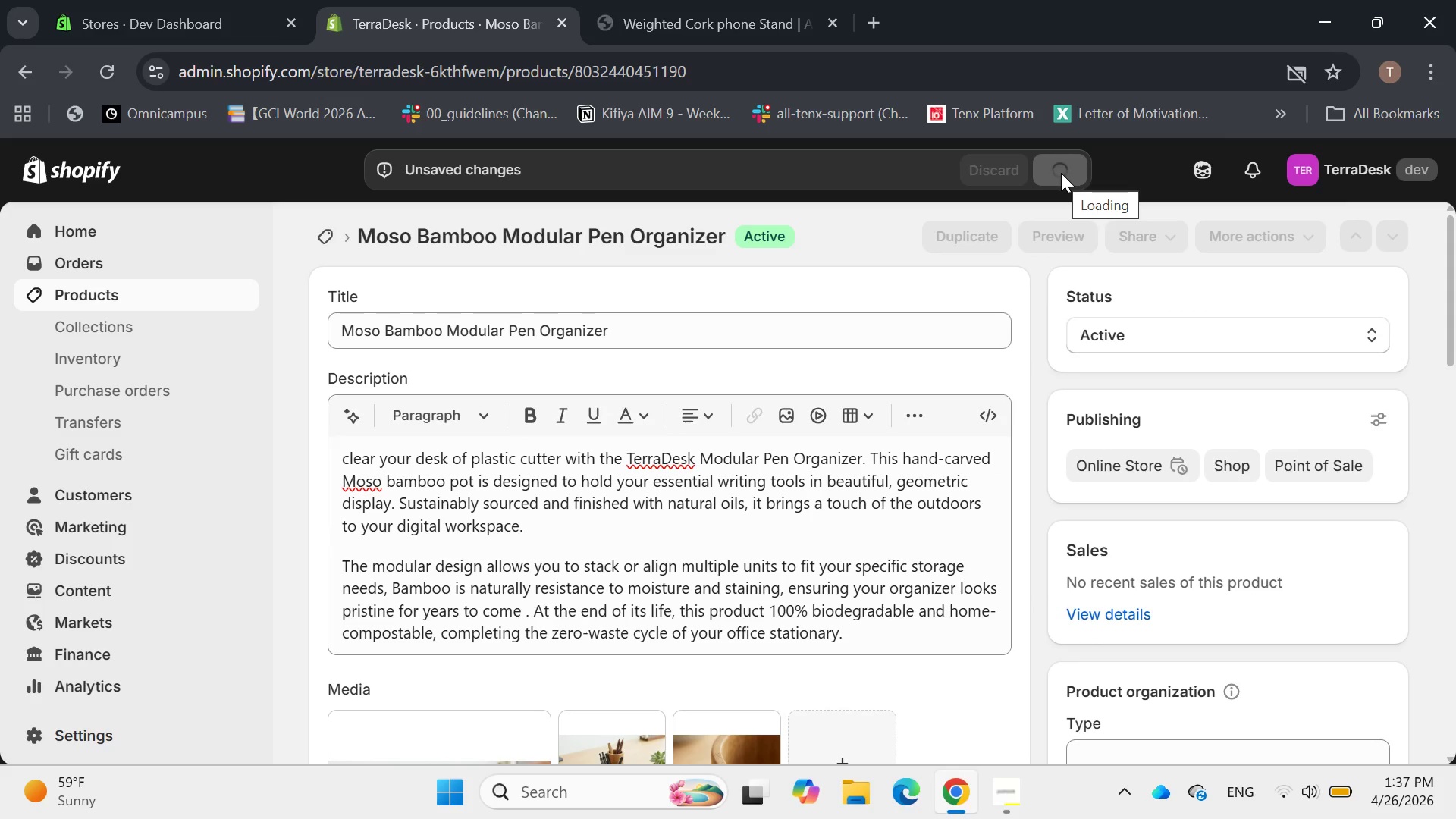 
wait(9.28)
 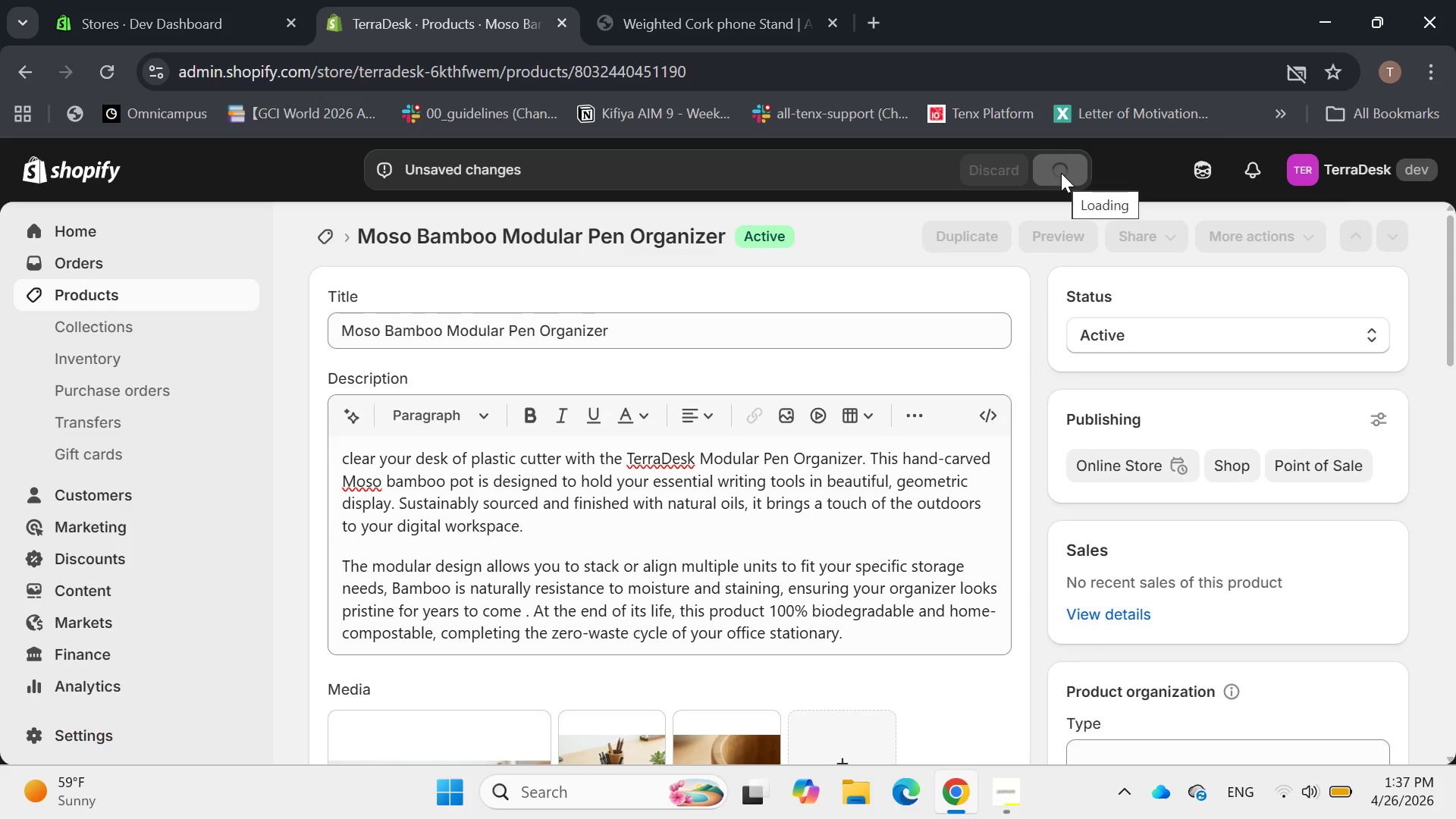 
scroll: coordinate [957, 322], scroll_direction: down, amount: 16.0
 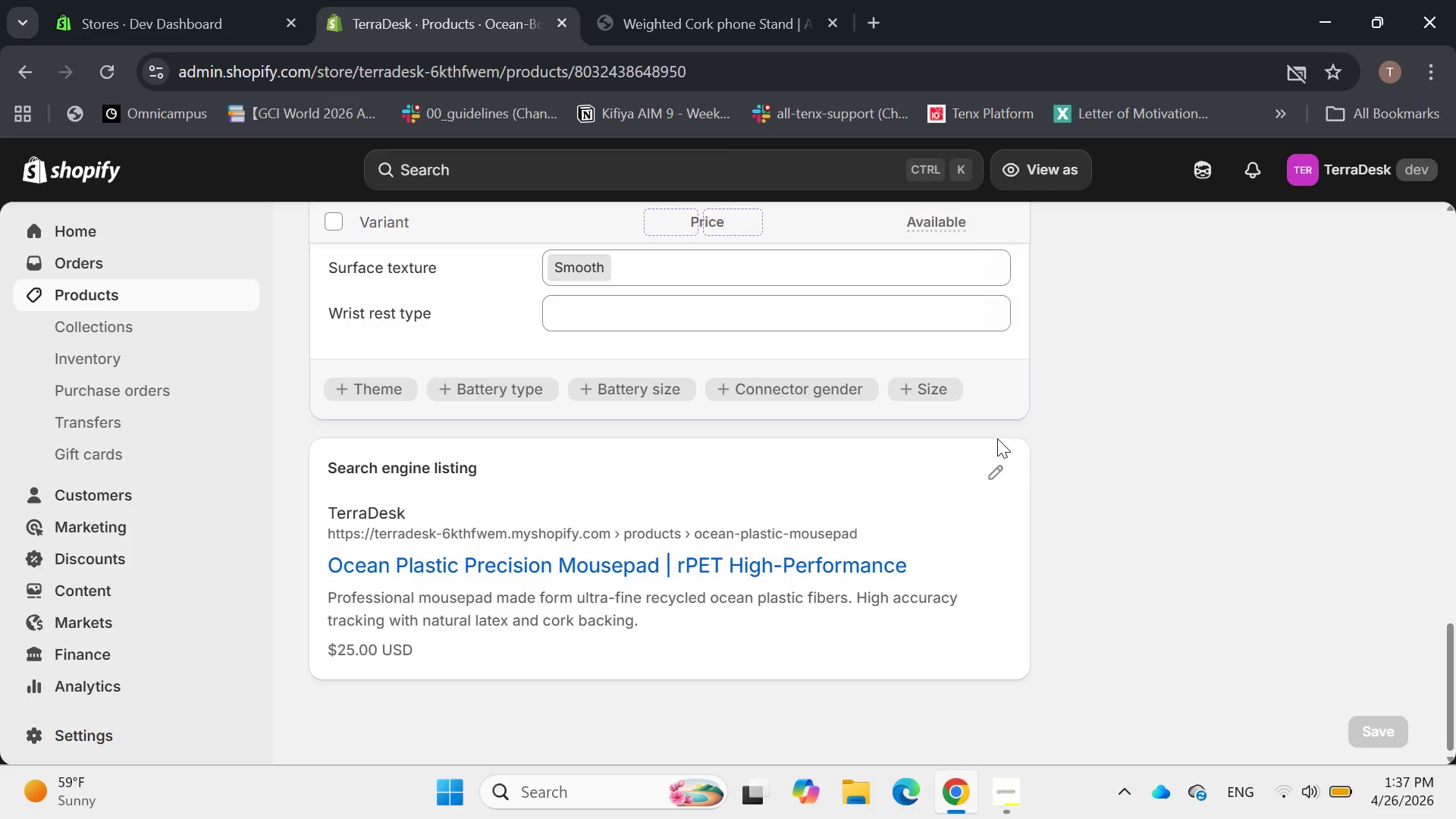 
scroll: coordinate [997, 434], scroll_direction: up, amount: 8.0
 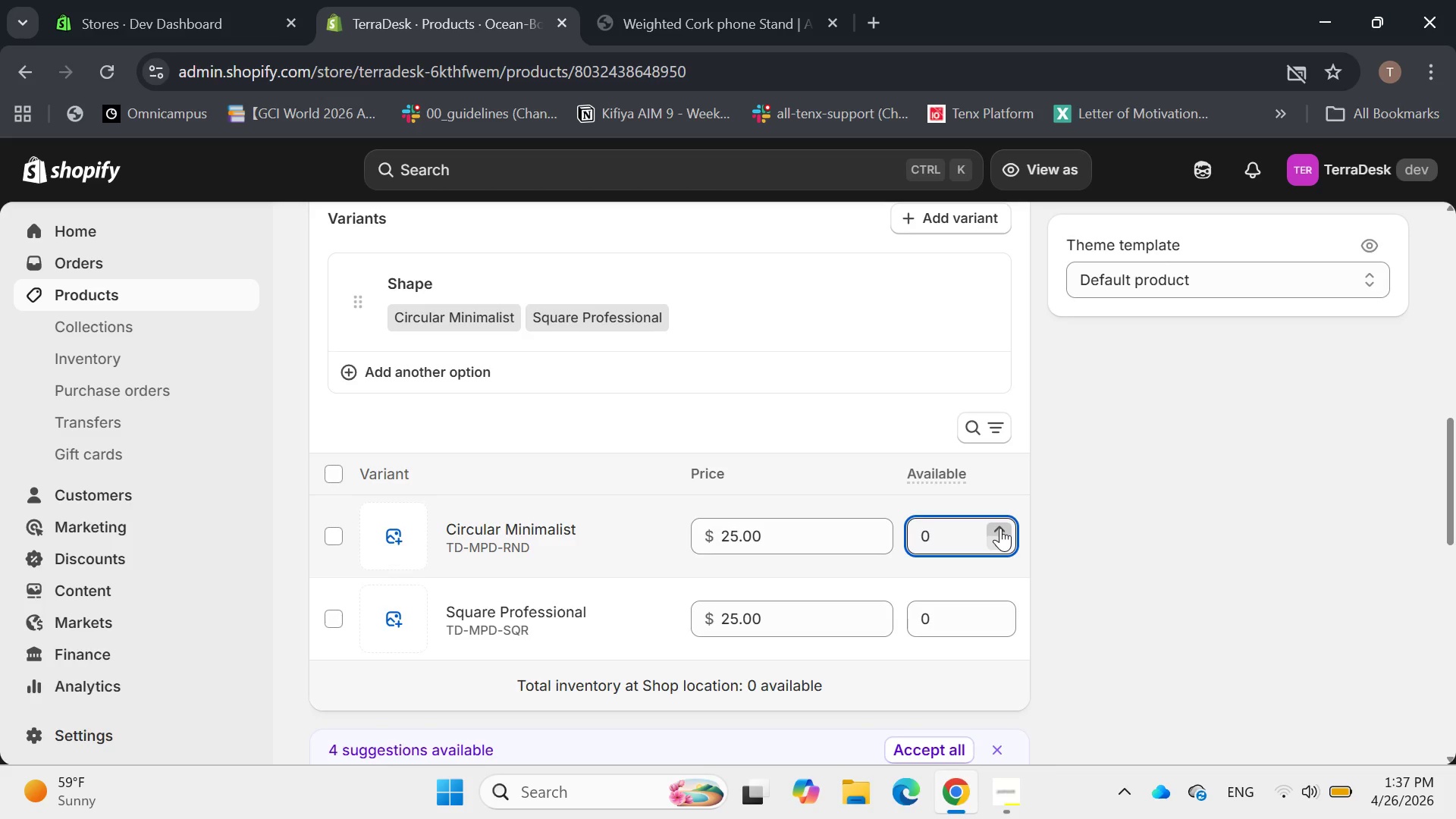 
left_click([1000, 528])
 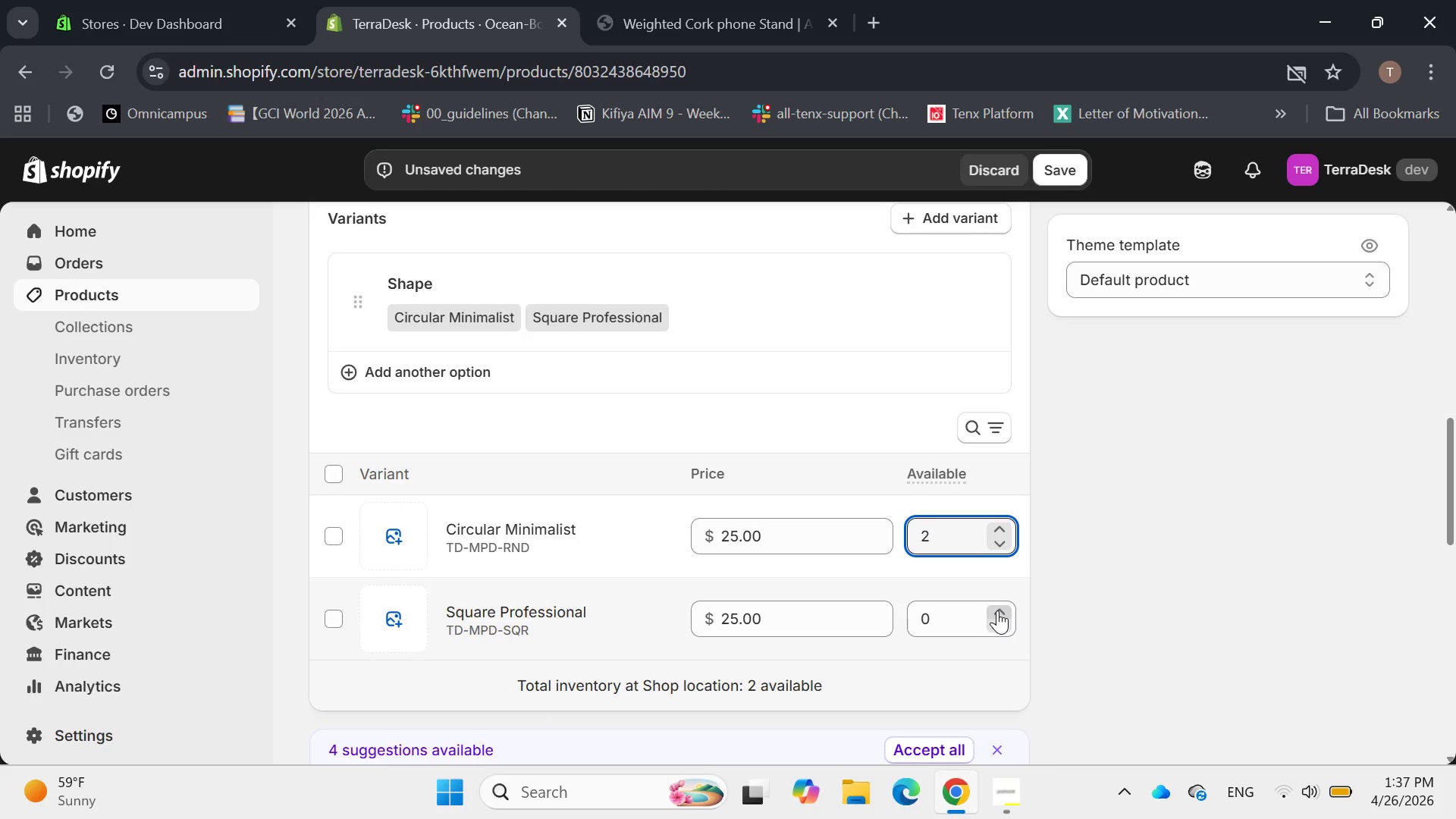 
double_click([997, 610])
 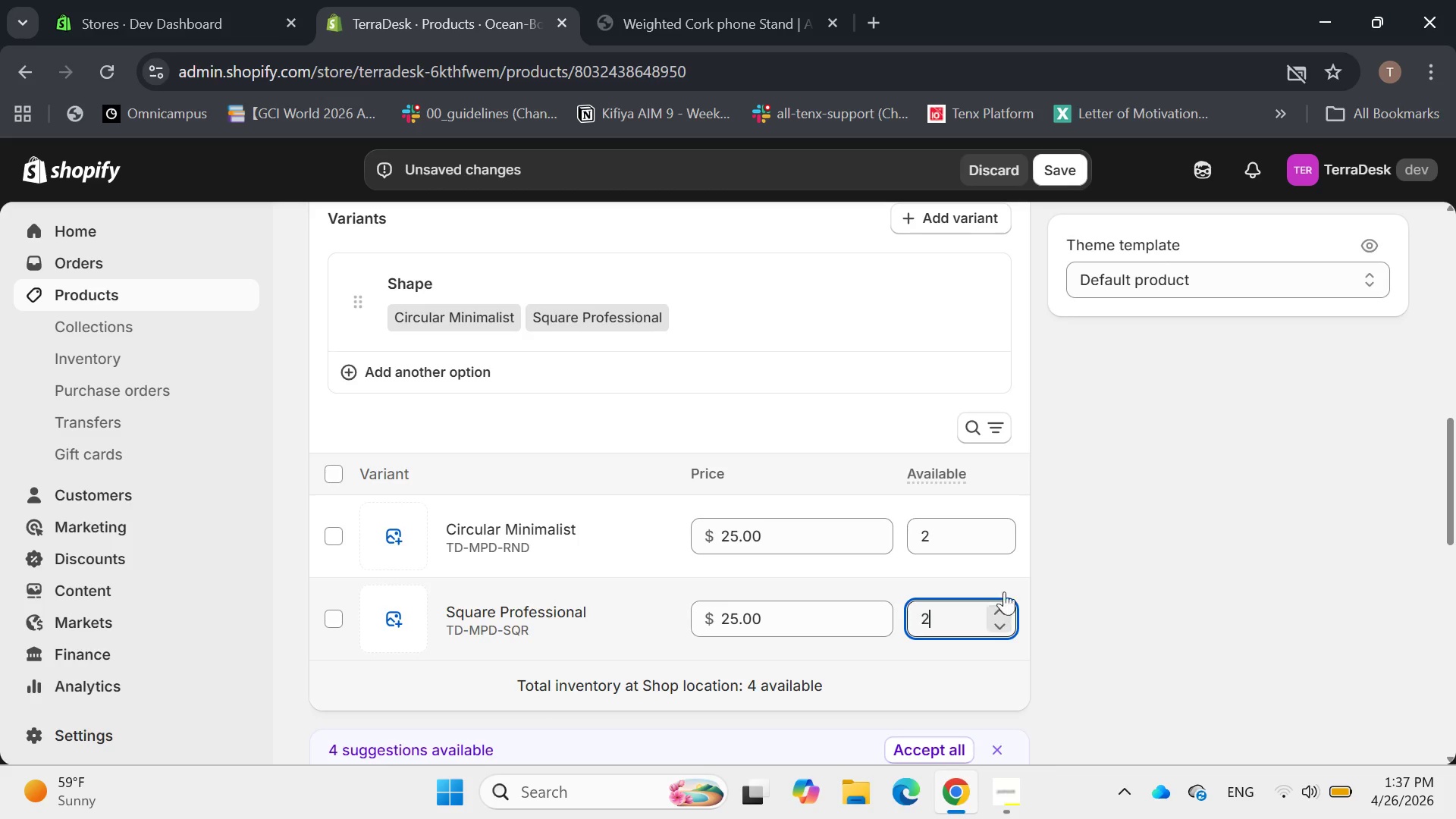 
scroll: coordinate [1056, 539], scroll_direction: up, amount: 16.0
 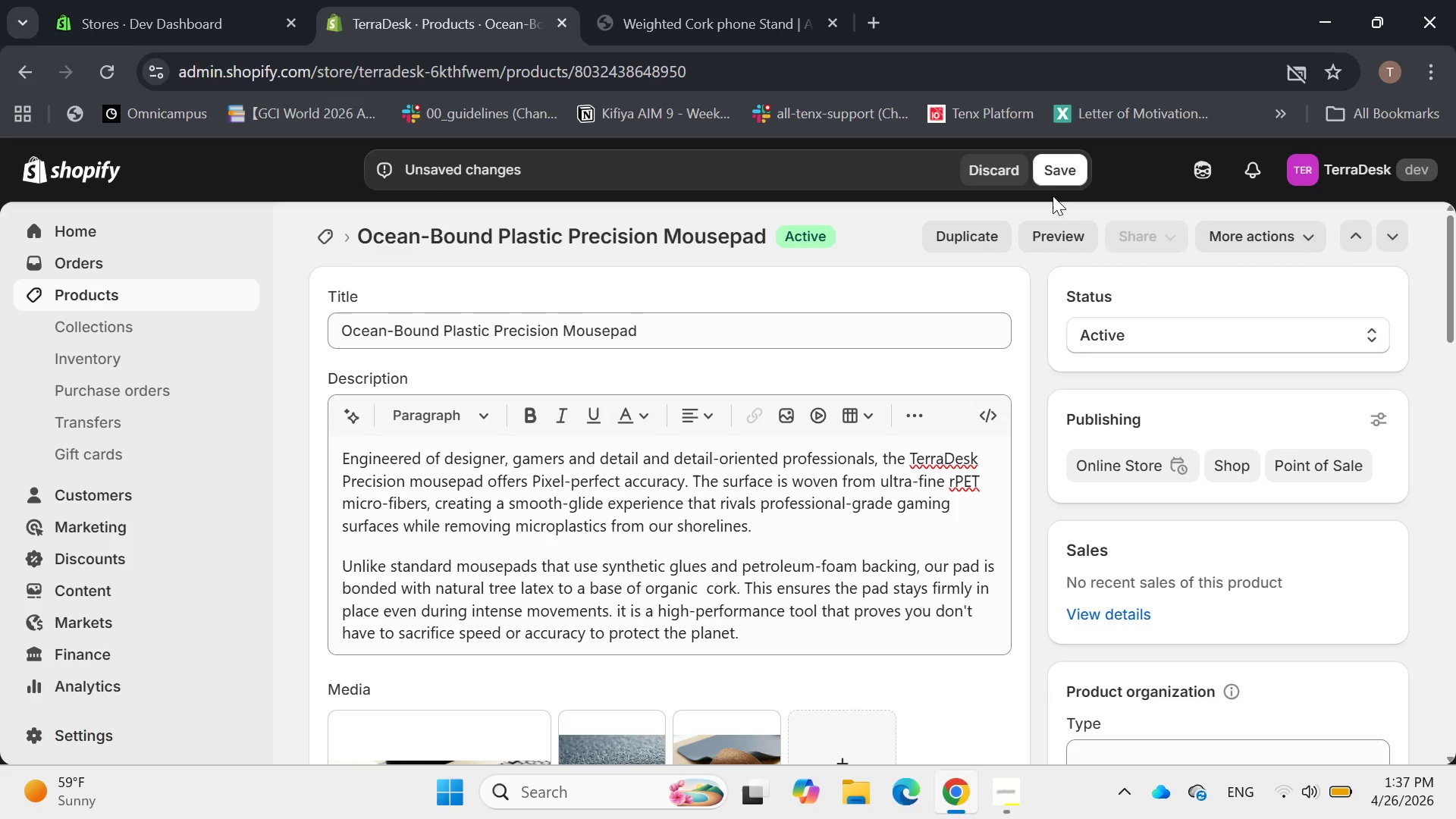 
left_click([1059, 174])
 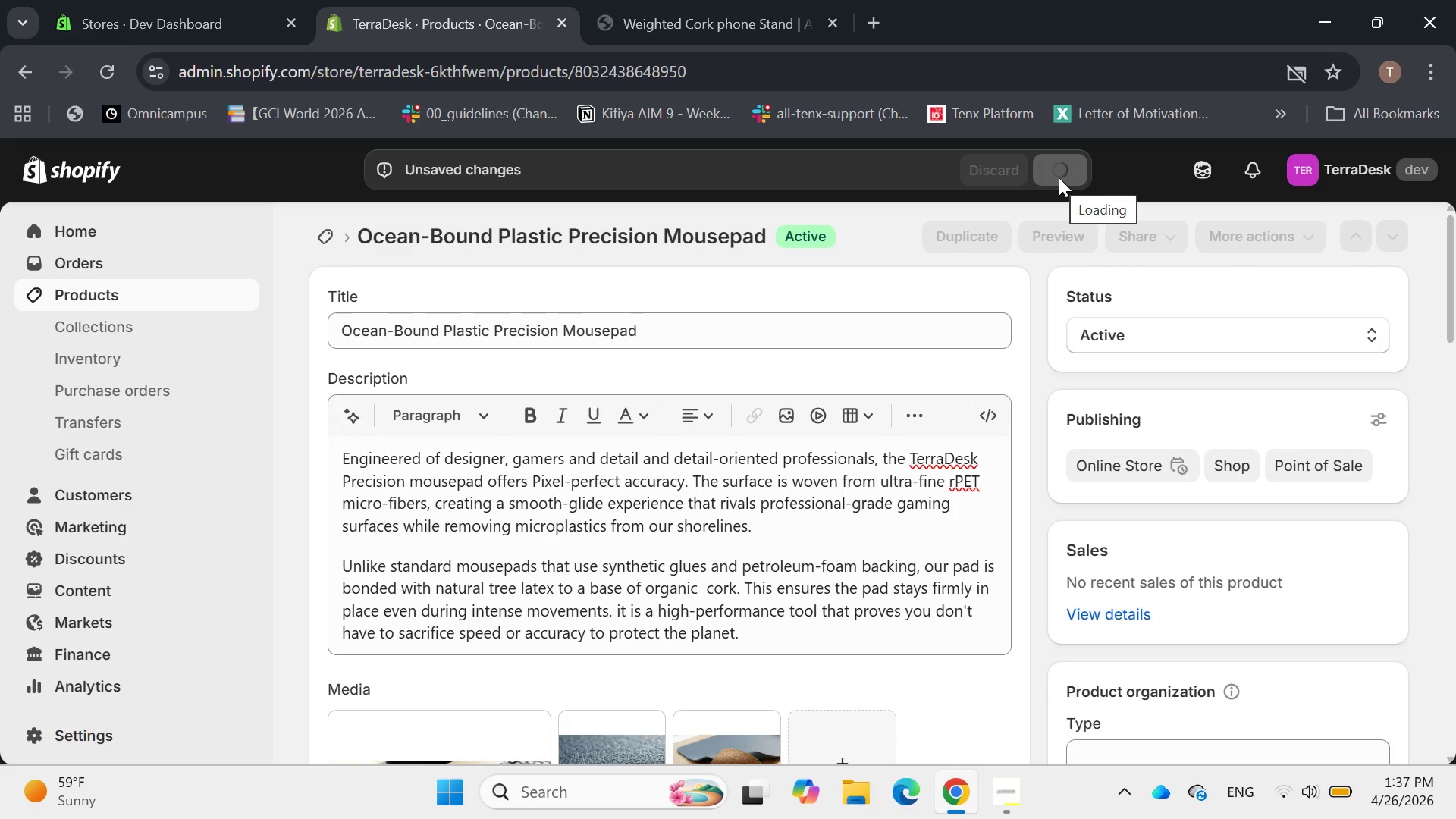 
mouse_move([1379, 239])
 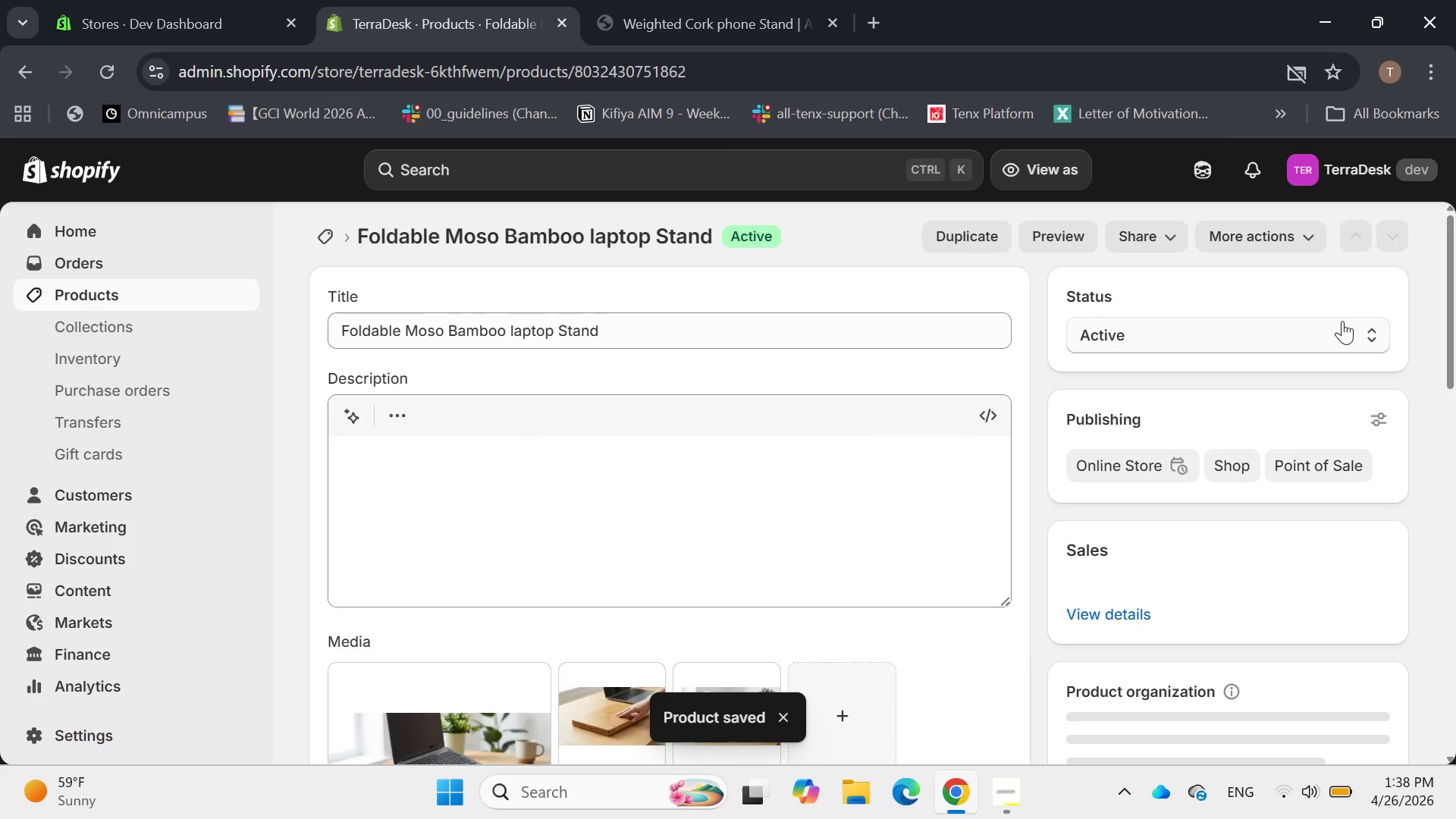 
scroll: coordinate [1326, 302], scroll_direction: down, amount: 10.0
 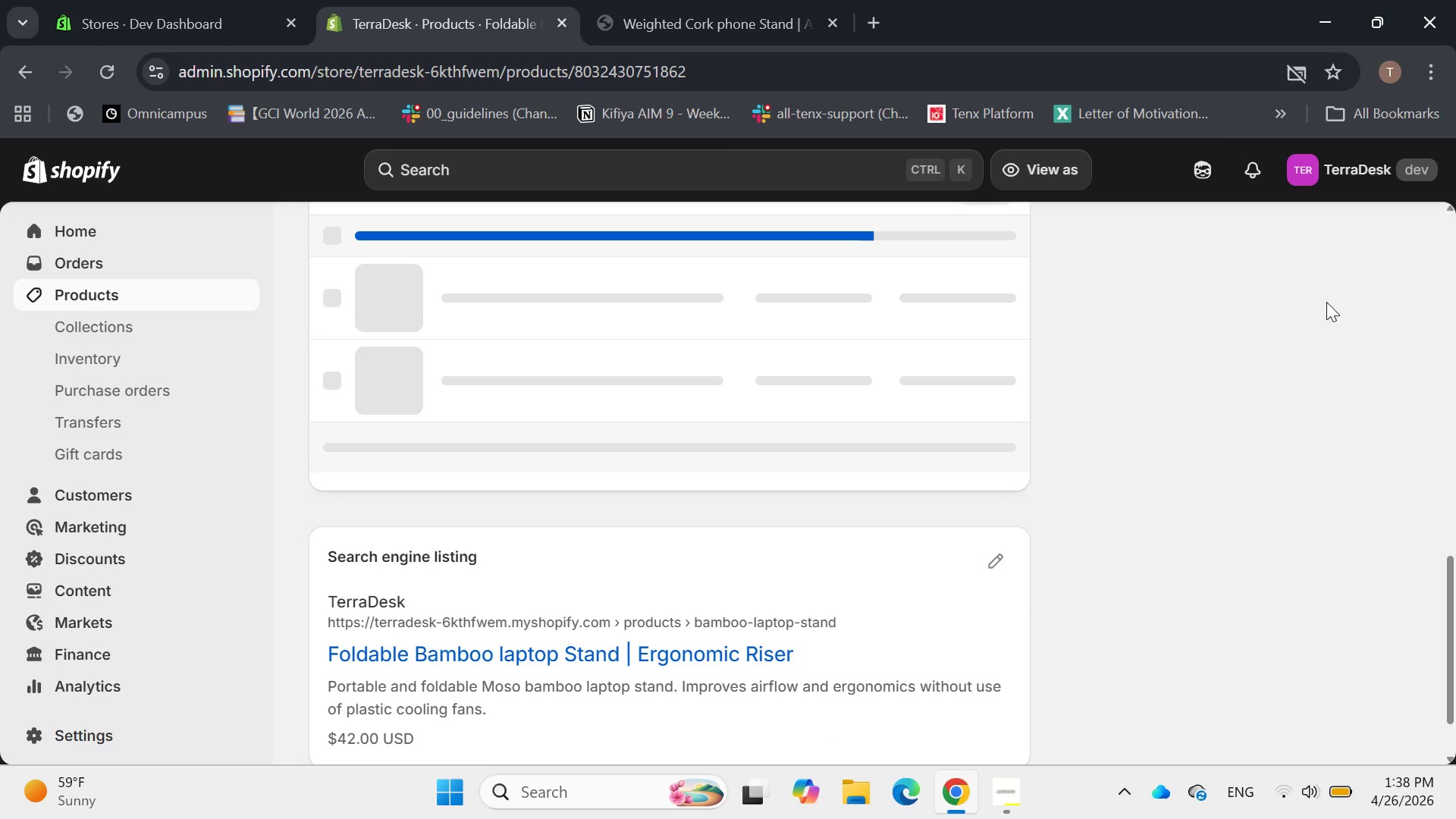 
scroll: coordinate [1326, 302], scroll_direction: up, amount: 3.0
 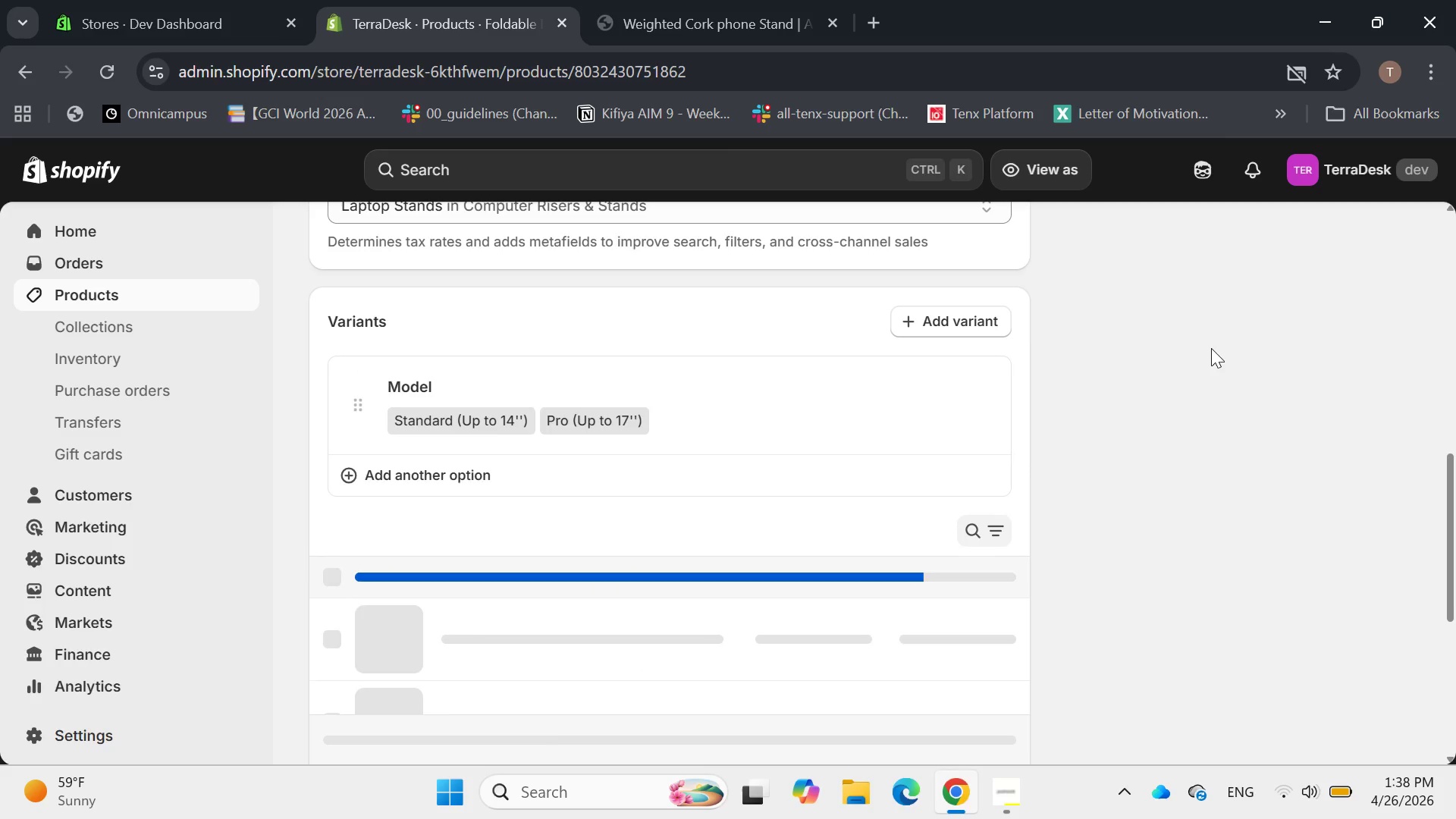 
scroll: coordinate [1211, 348], scroll_direction: down, amount: 2.0
 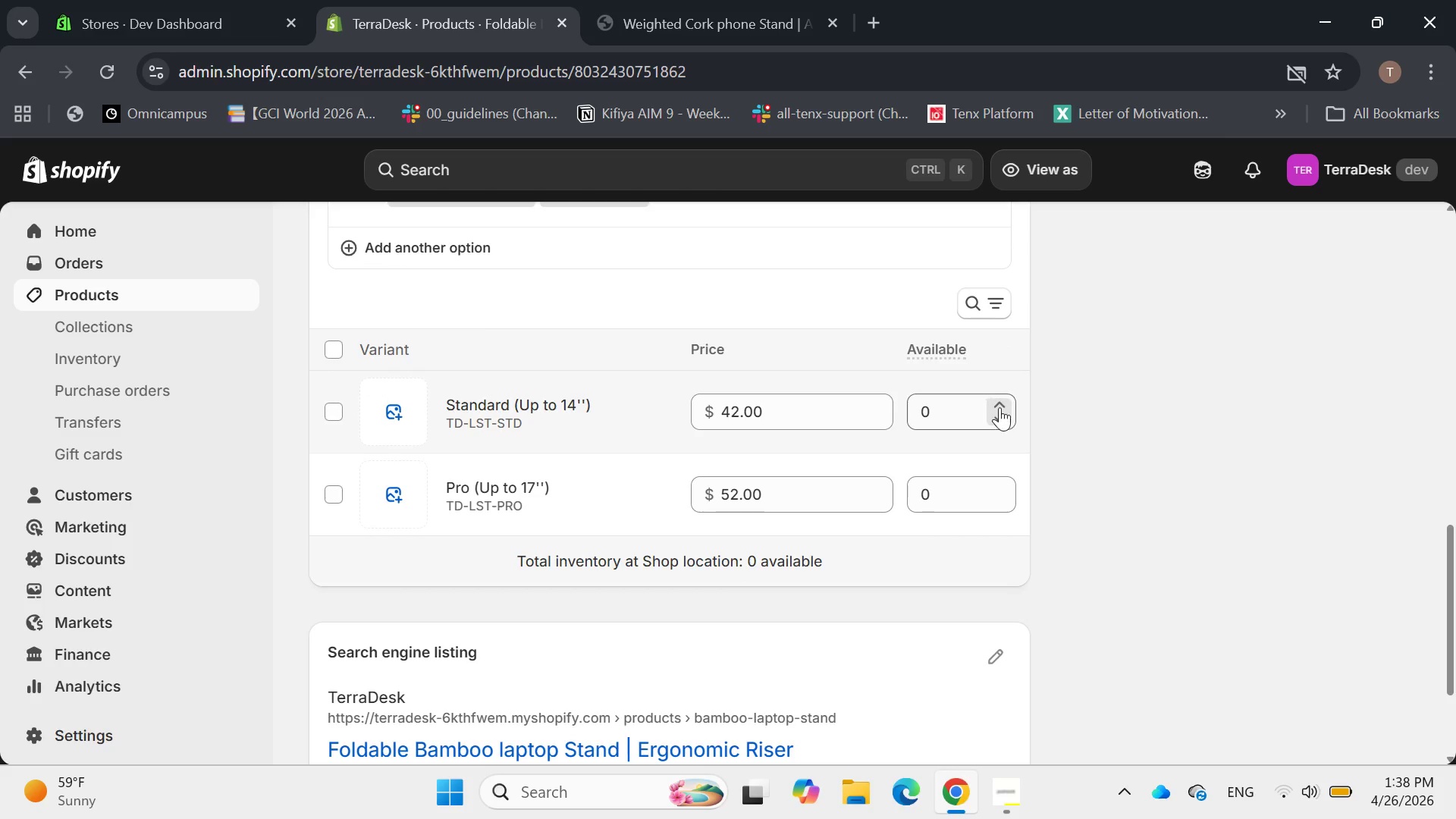 
left_click([1003, 407])
 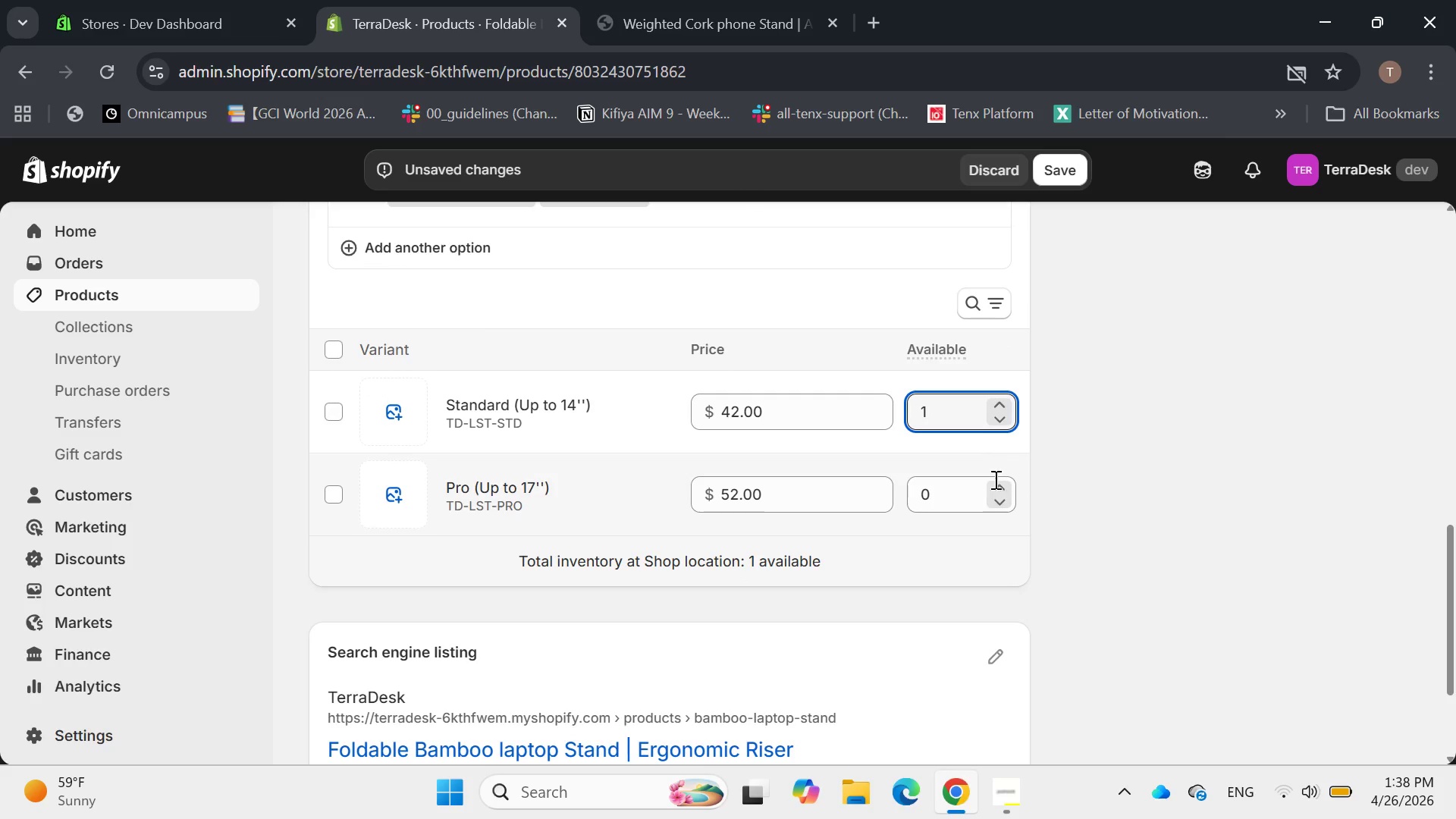 
left_click([998, 485])
 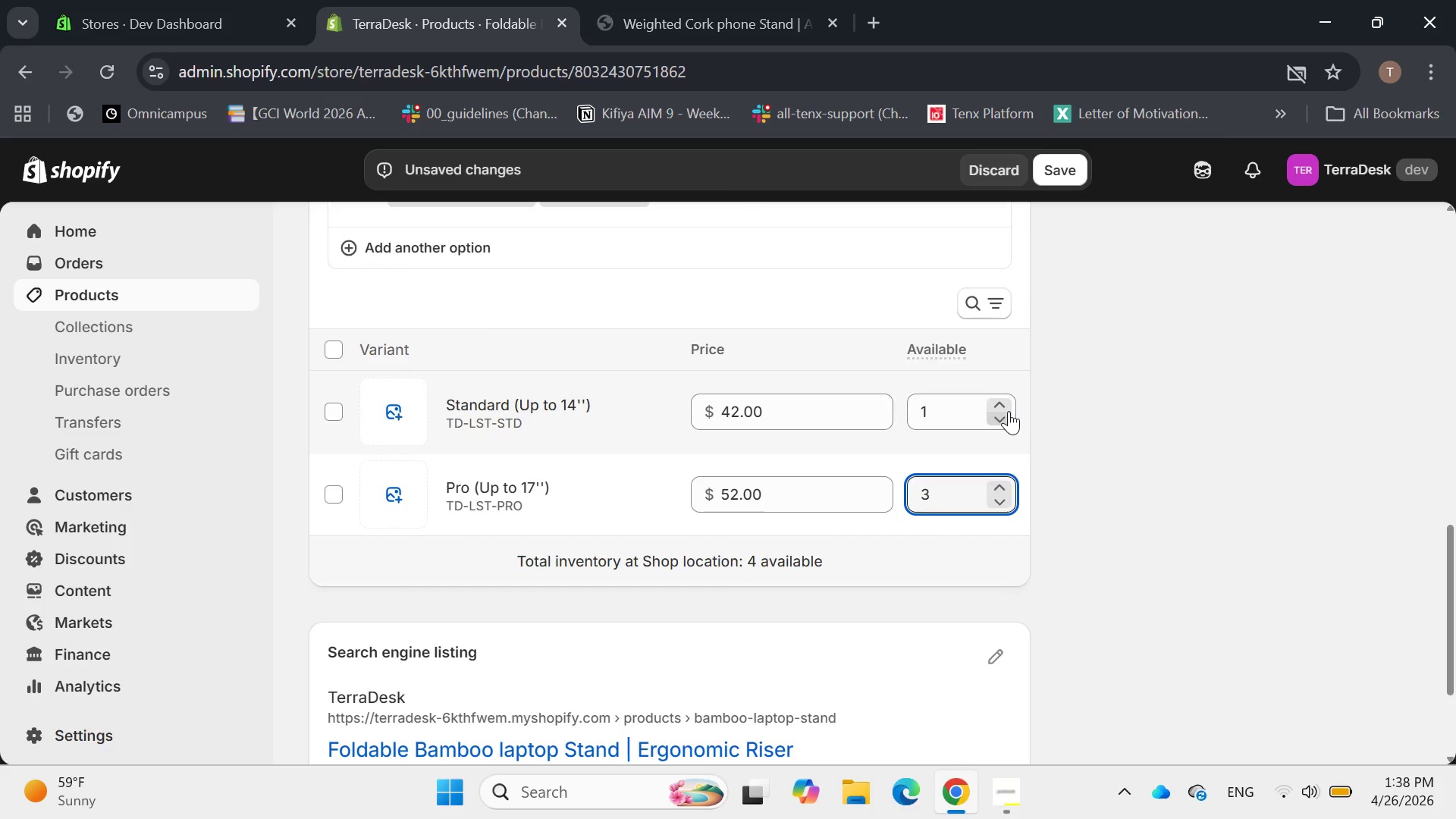 
double_click([1004, 403])
 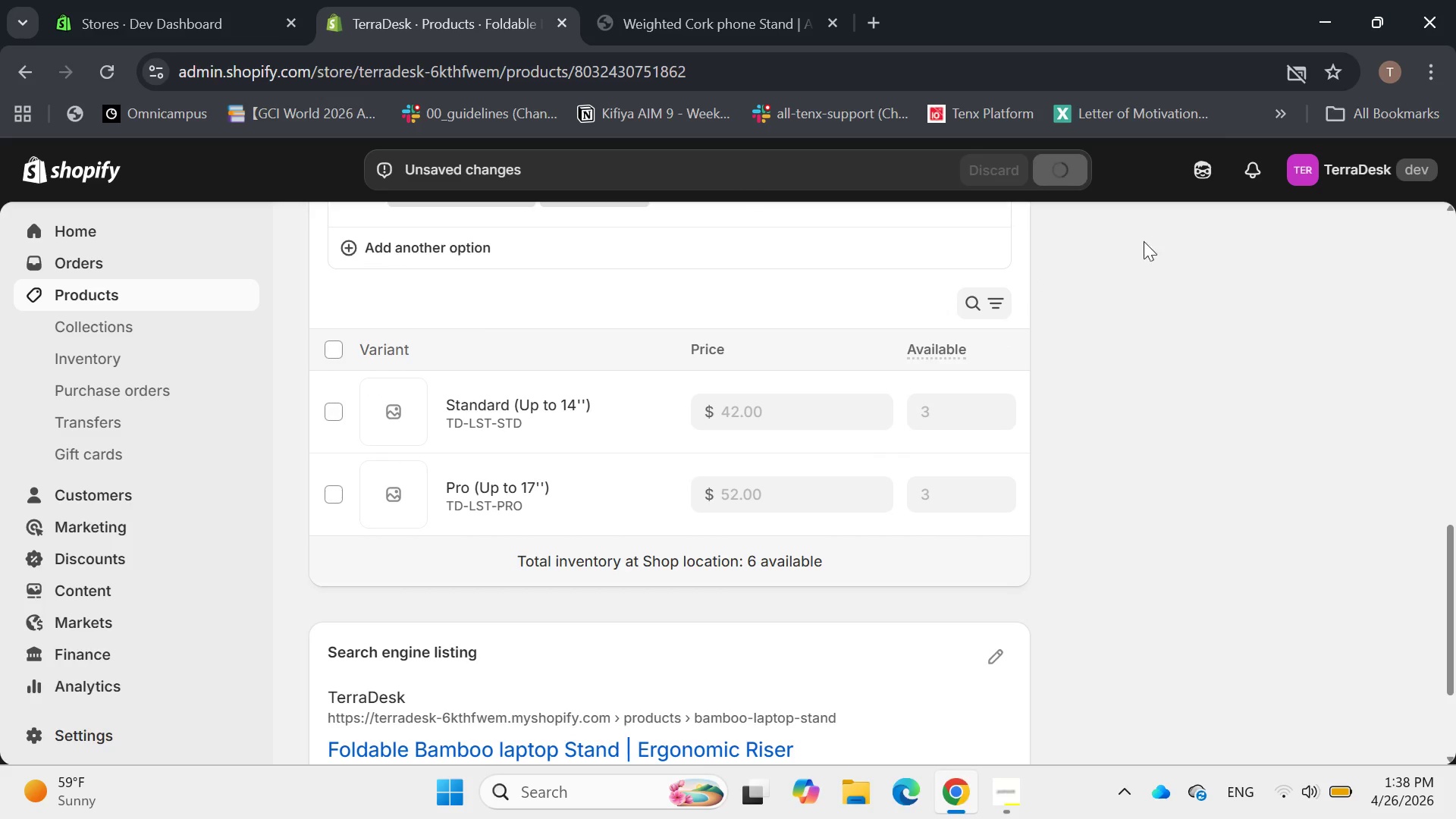 
scroll: coordinate [1197, 246], scroll_direction: up, amount: 12.0
 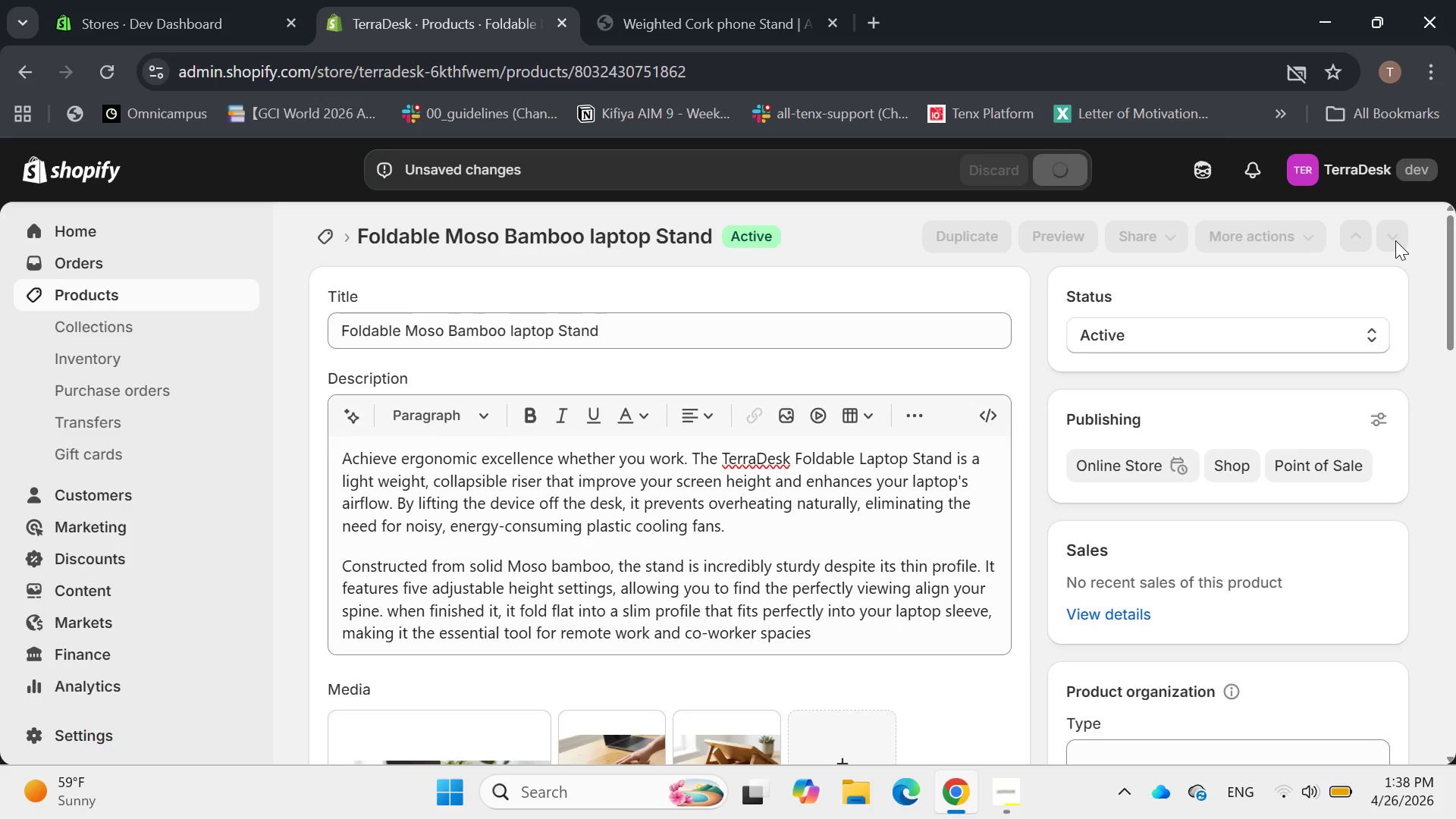 
wait(22.32)
 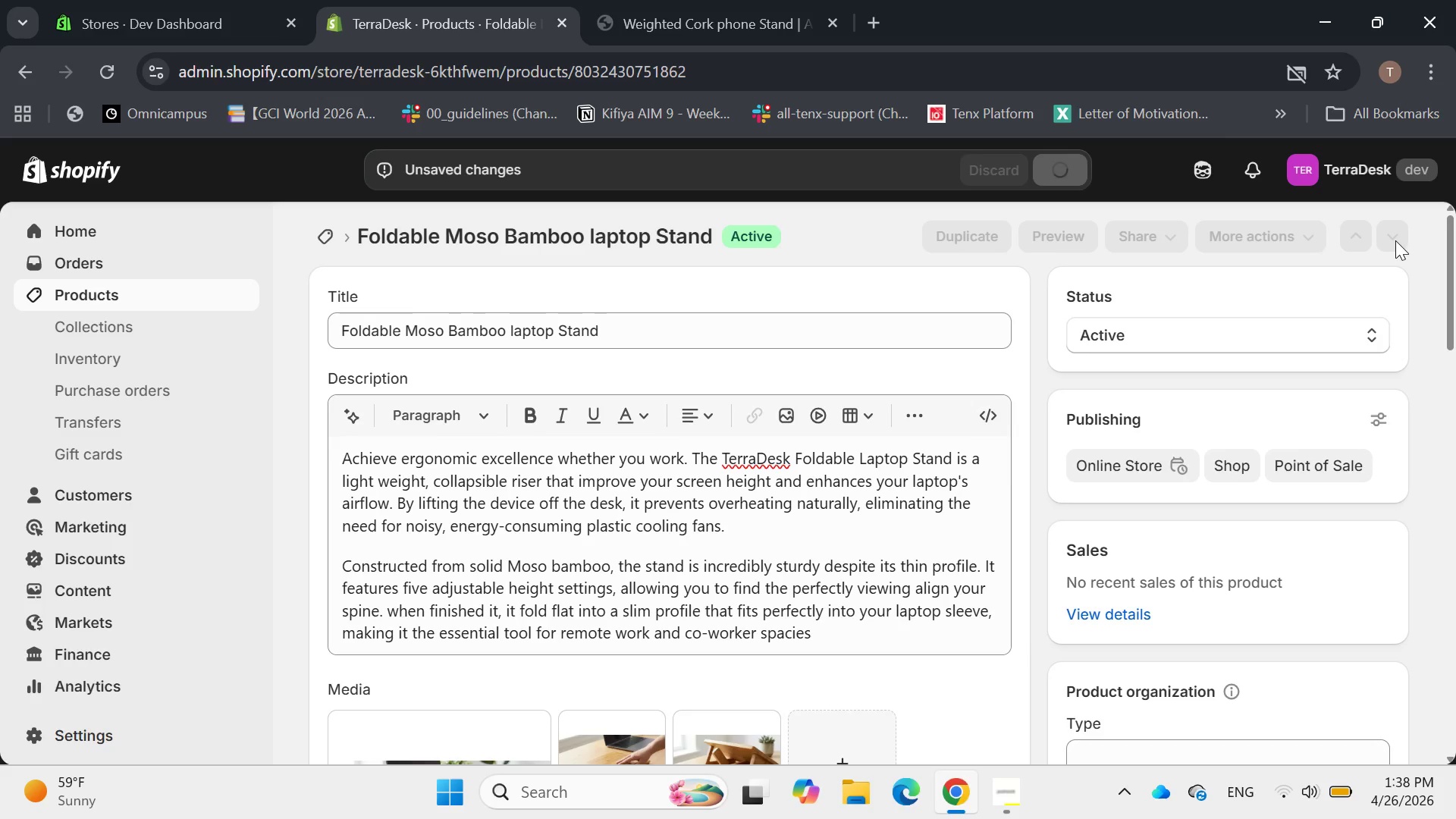 
left_click([1395, 240])
 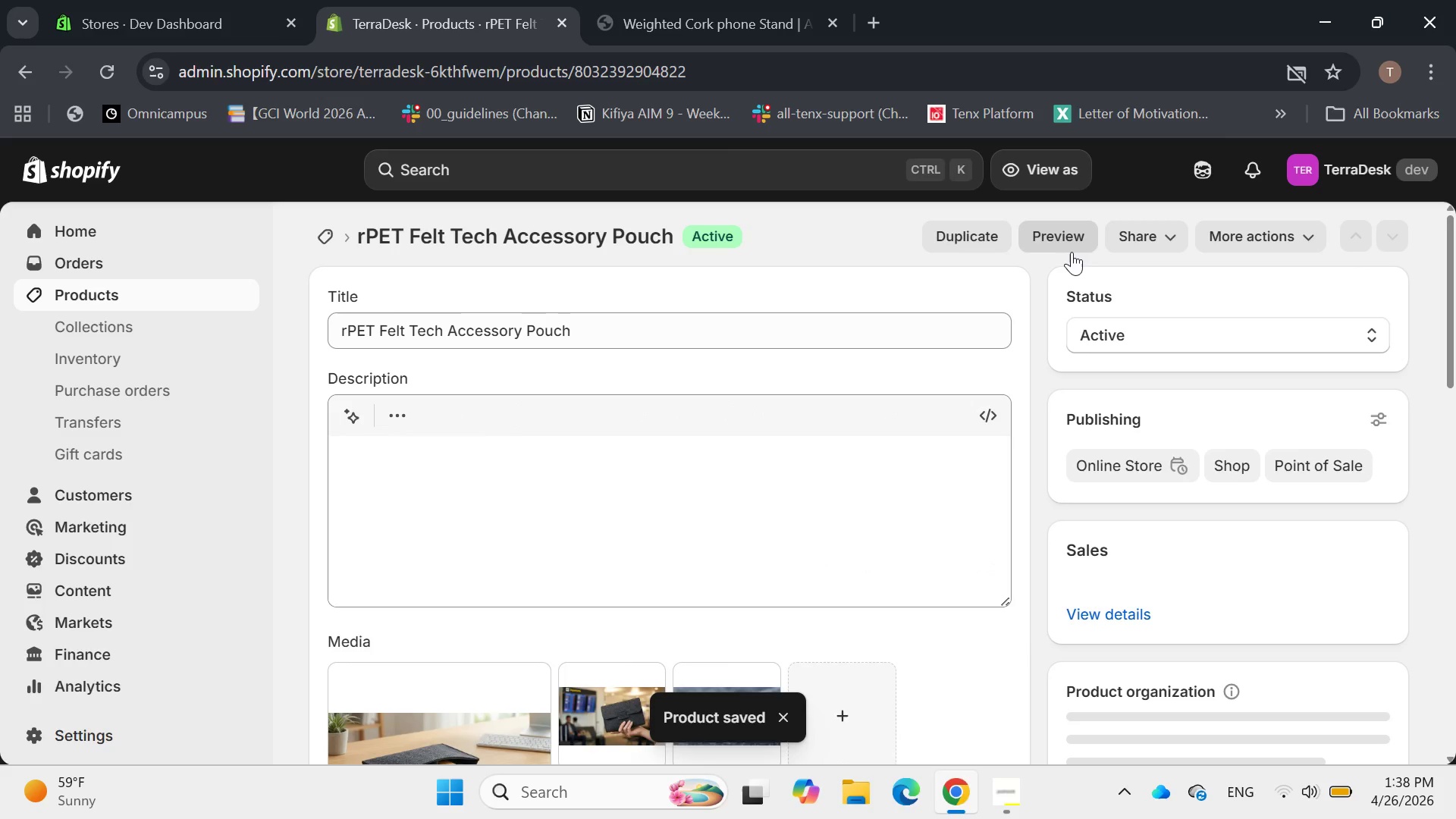 
scroll: coordinate [1104, 255], scroll_direction: down, amount: 9.0
 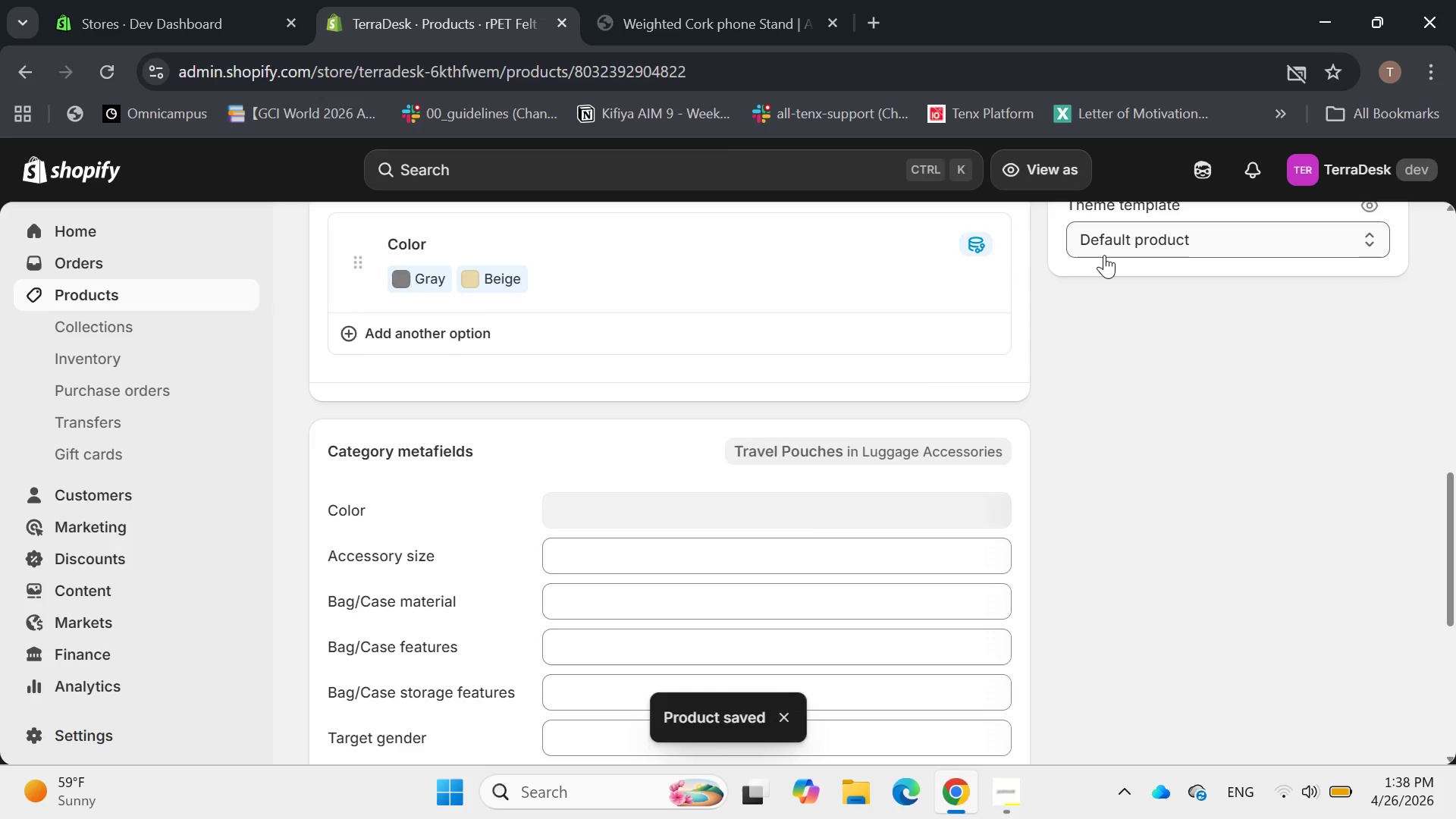 
scroll: coordinate [1104, 255], scroll_direction: up, amount: 3.0
 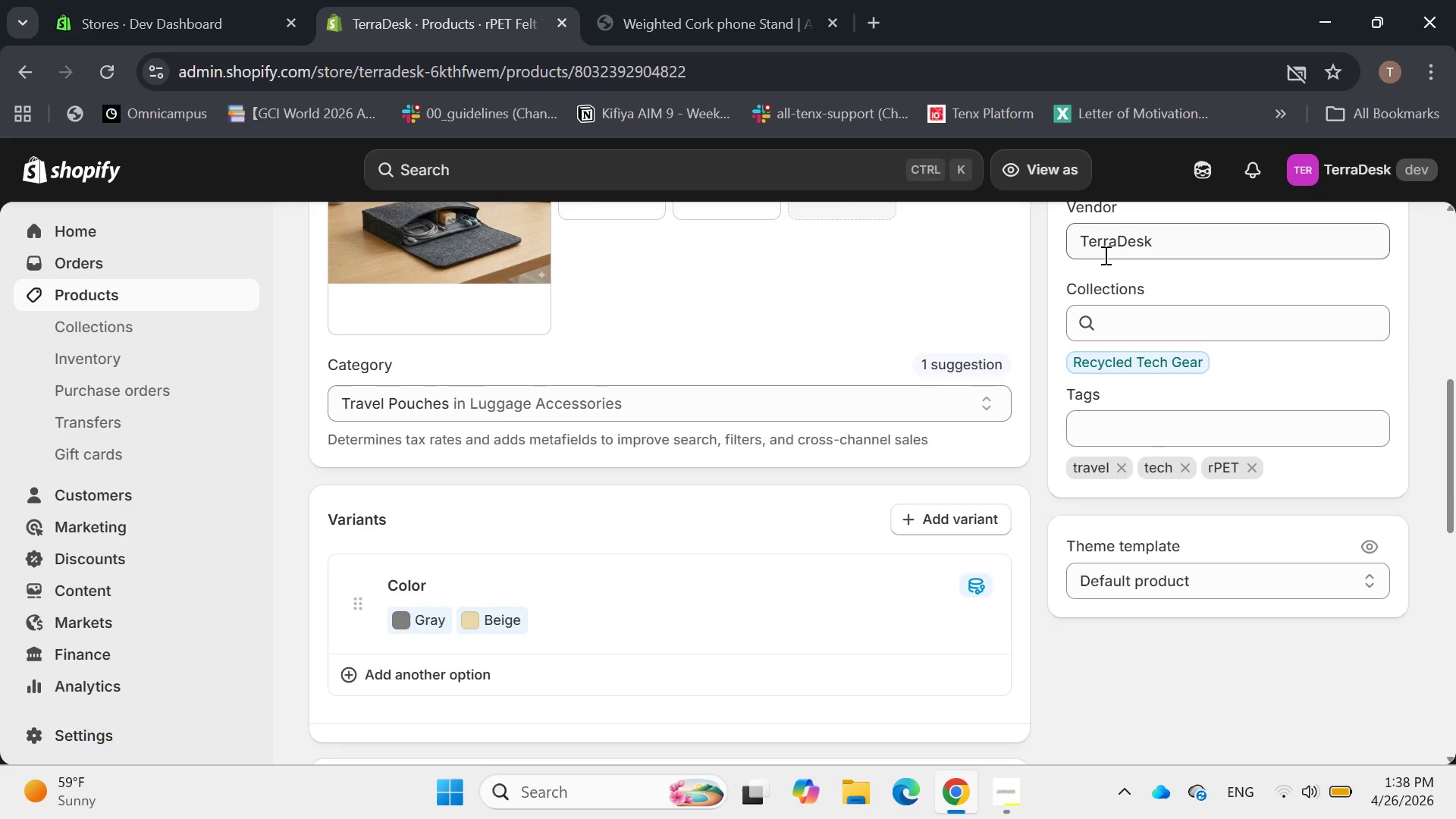 
scroll: coordinate [1104, 255], scroll_direction: down, amount: 2.0
 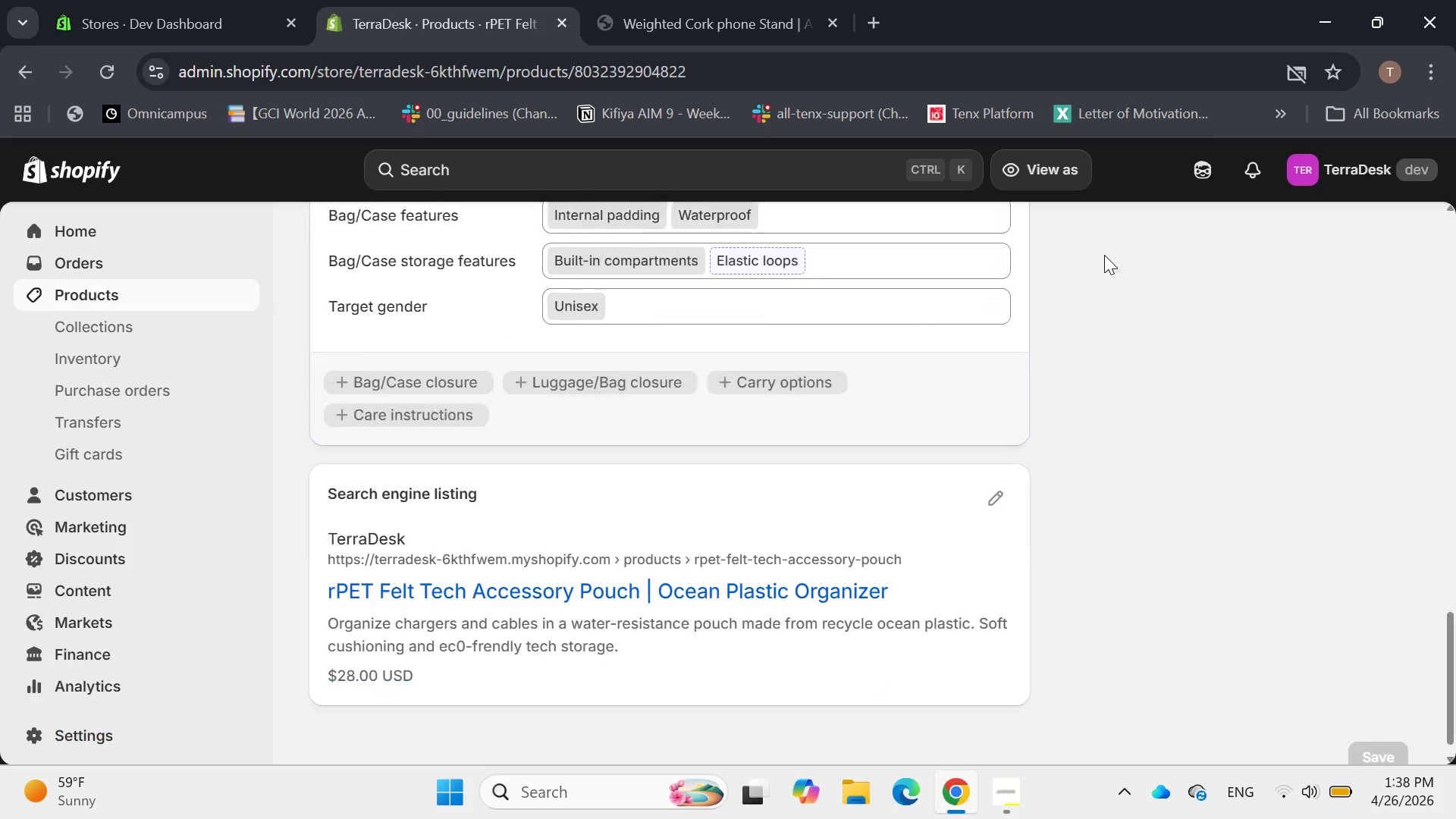 
scroll: coordinate [1104, 255], scroll_direction: up, amount: 6.0
 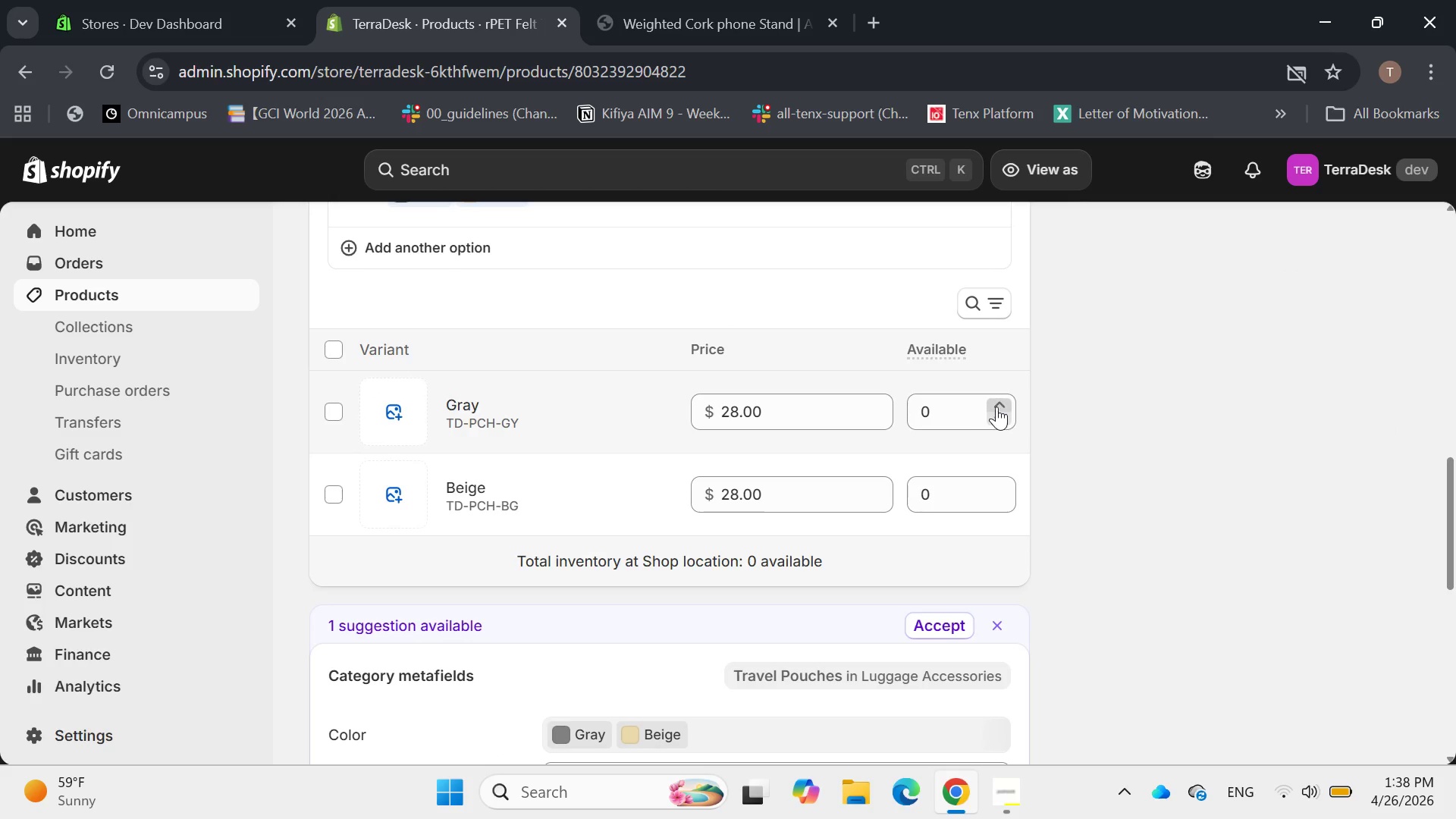 
double_click([996, 399])
 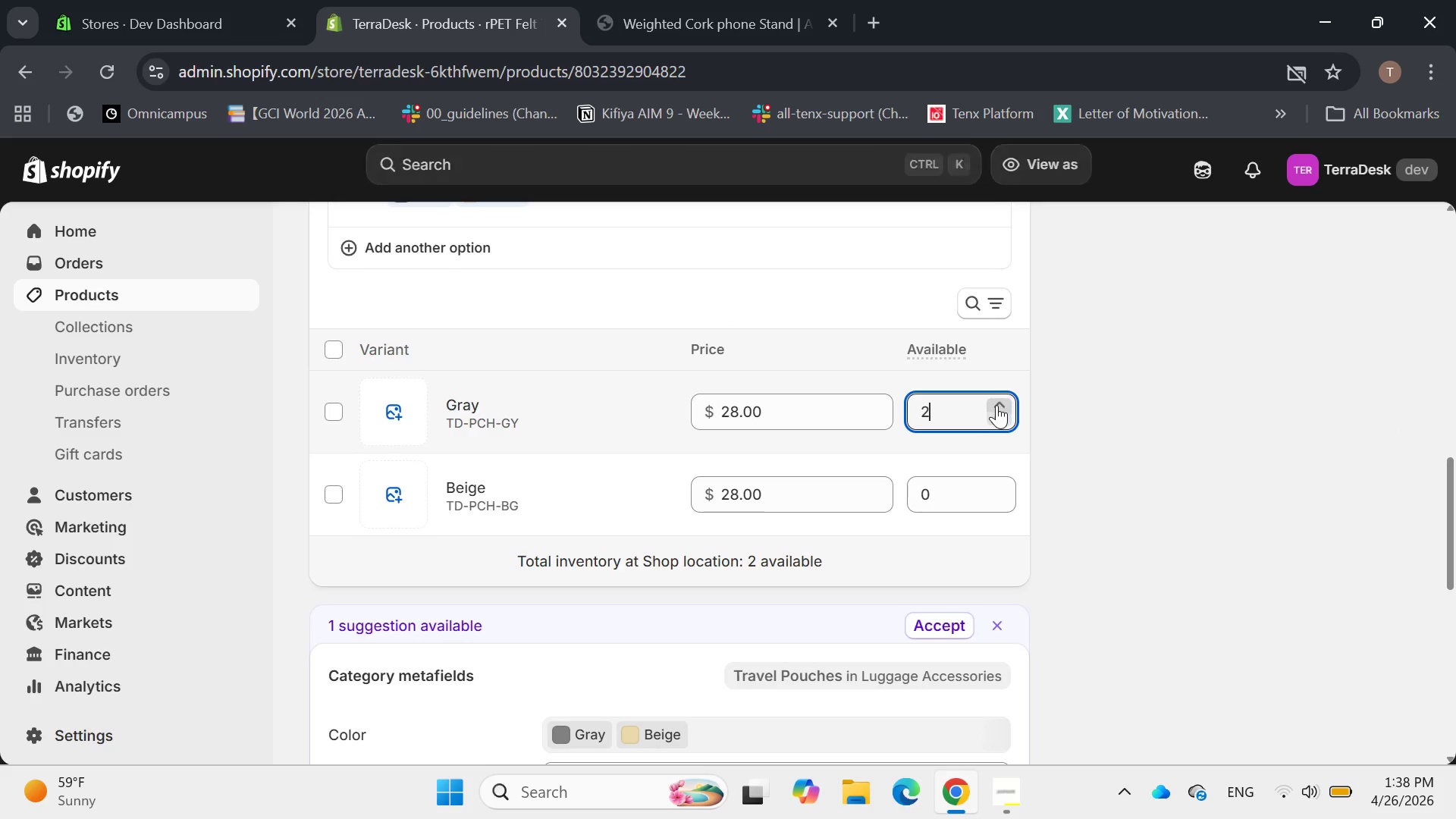 
left_click([998, 401])
 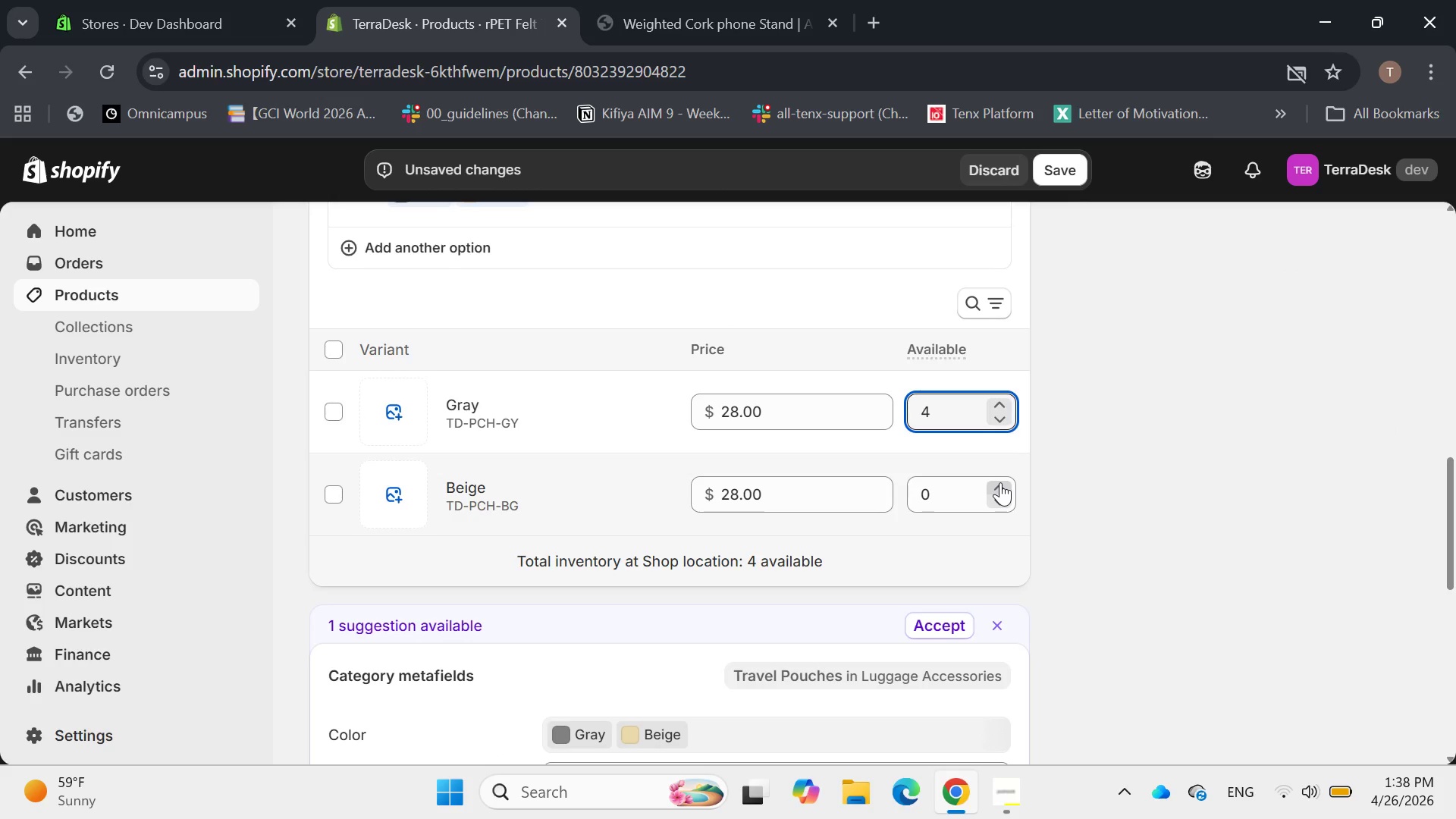 
triple_click([1003, 483])
 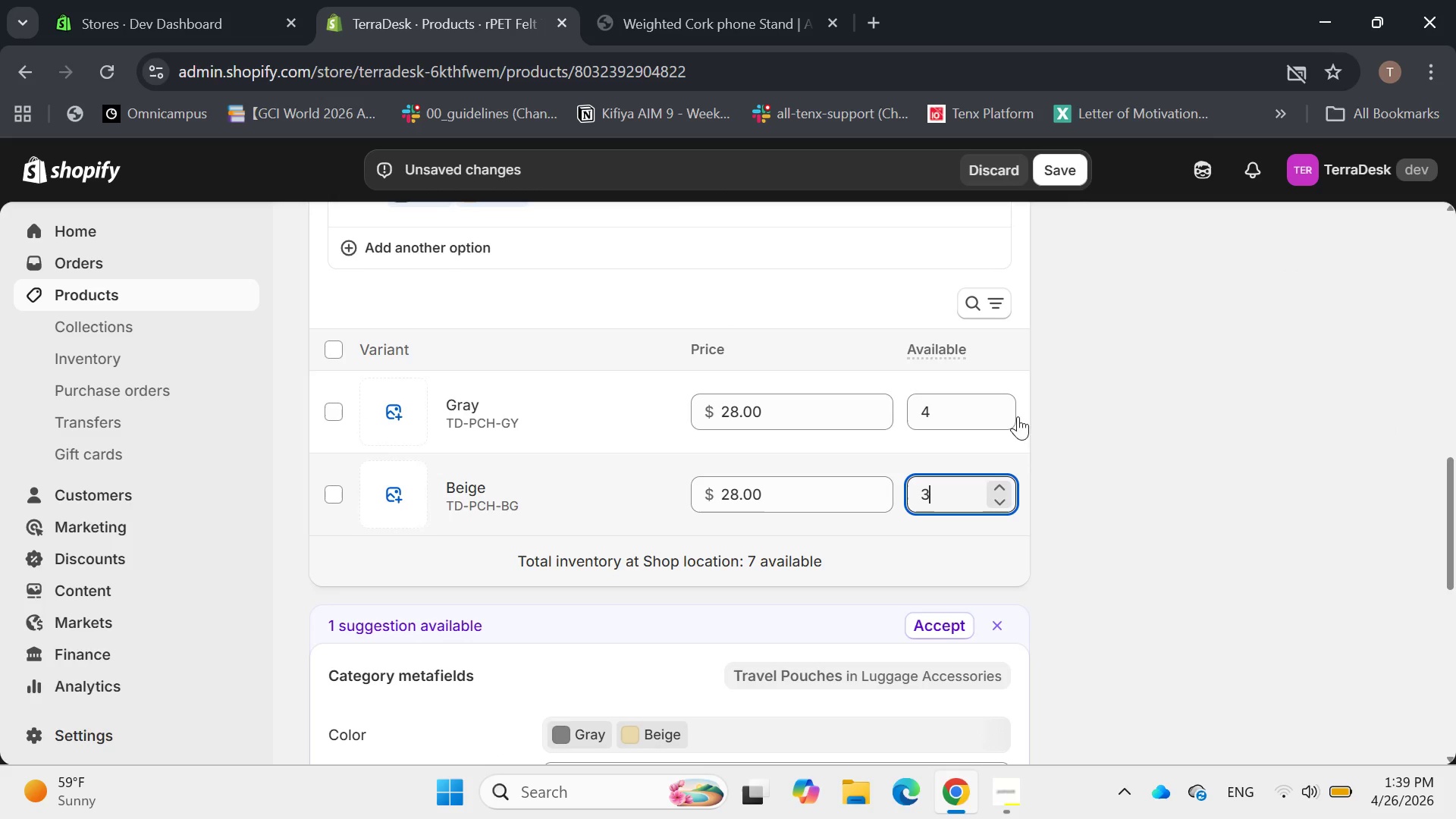 
scroll: coordinate [1083, 376], scroll_direction: up, amount: 7.0
 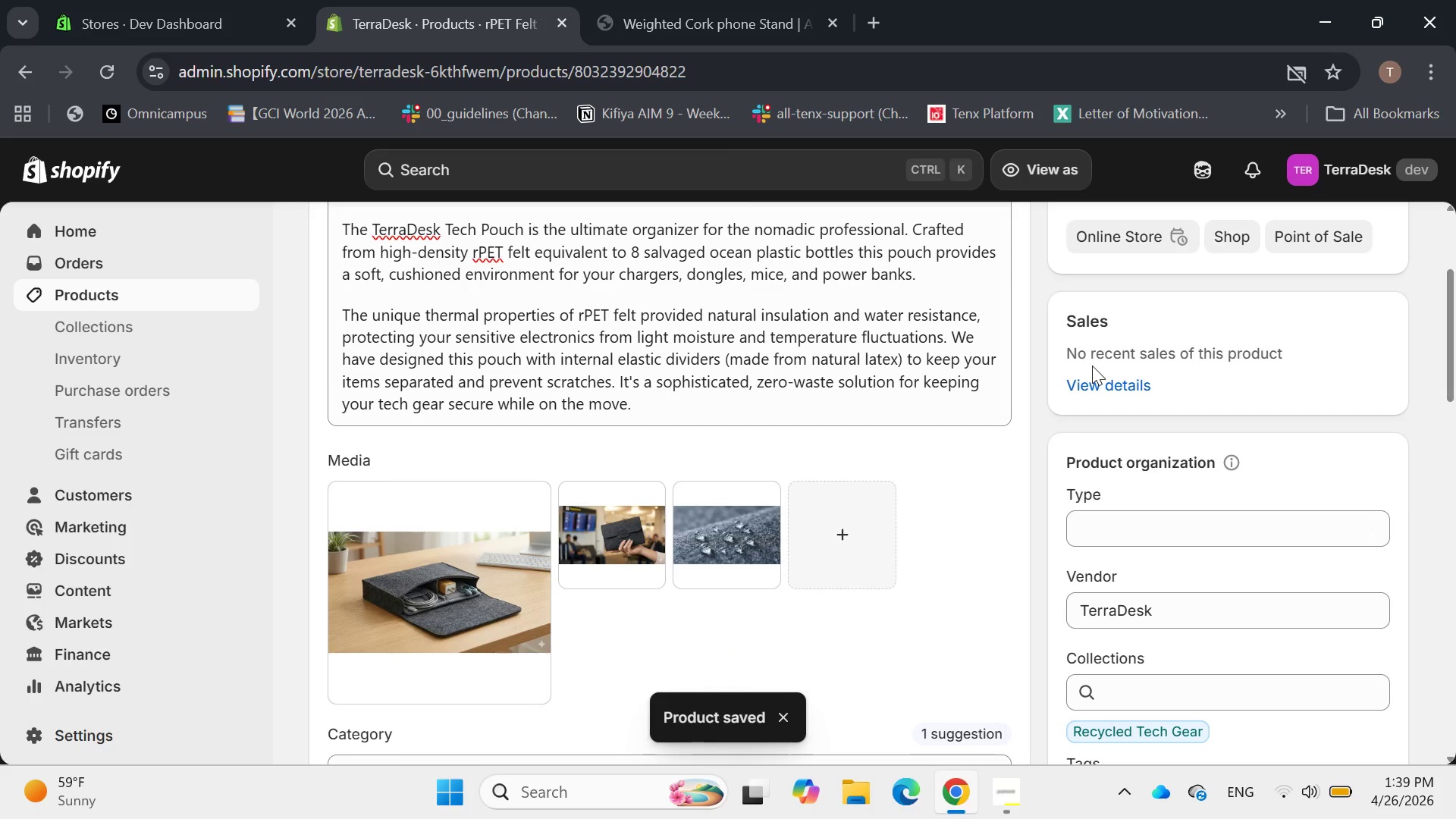 
wait(5.89)
 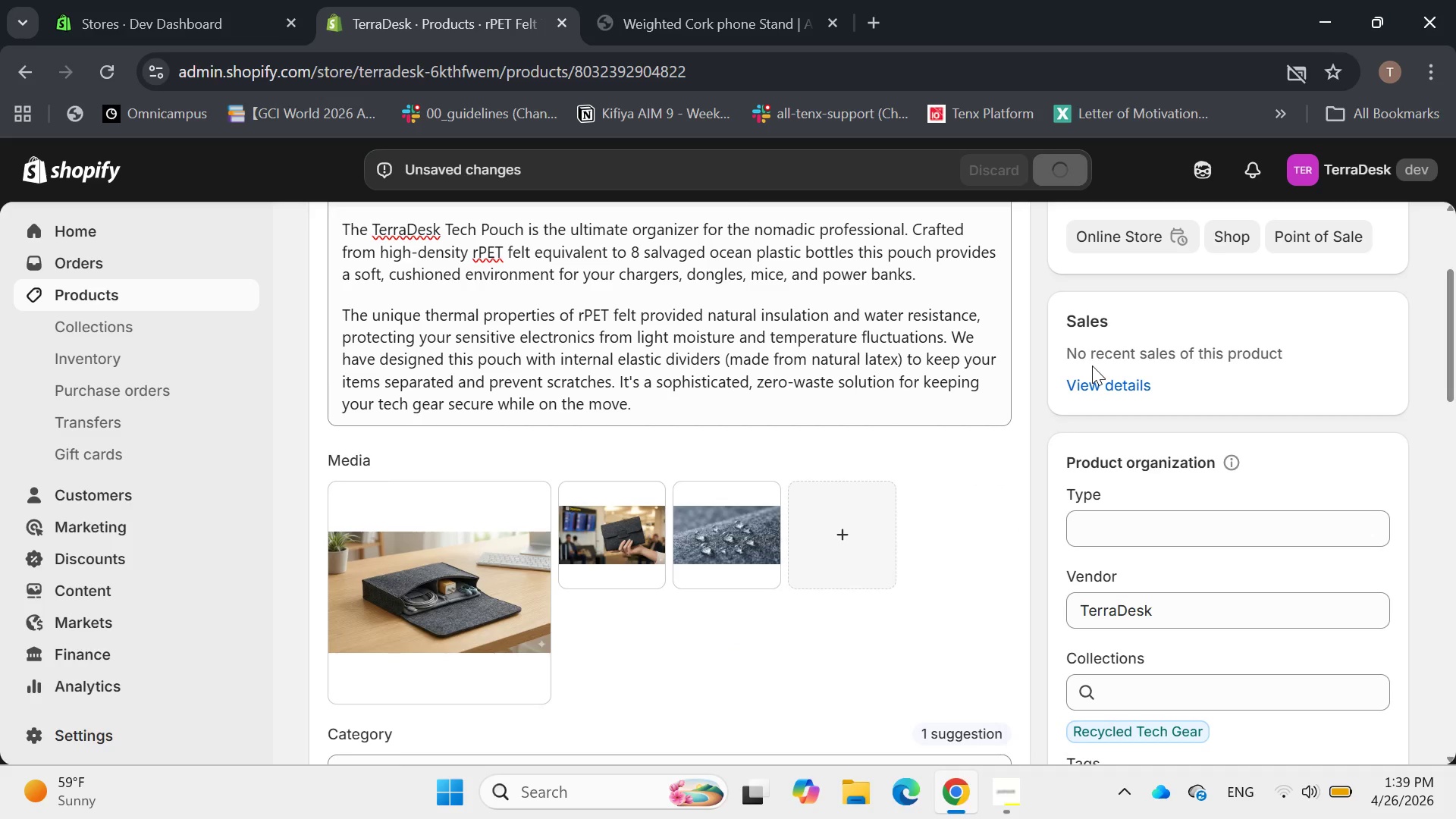 
scroll: coordinate [1125, 358], scroll_direction: up, amount: 5.0
 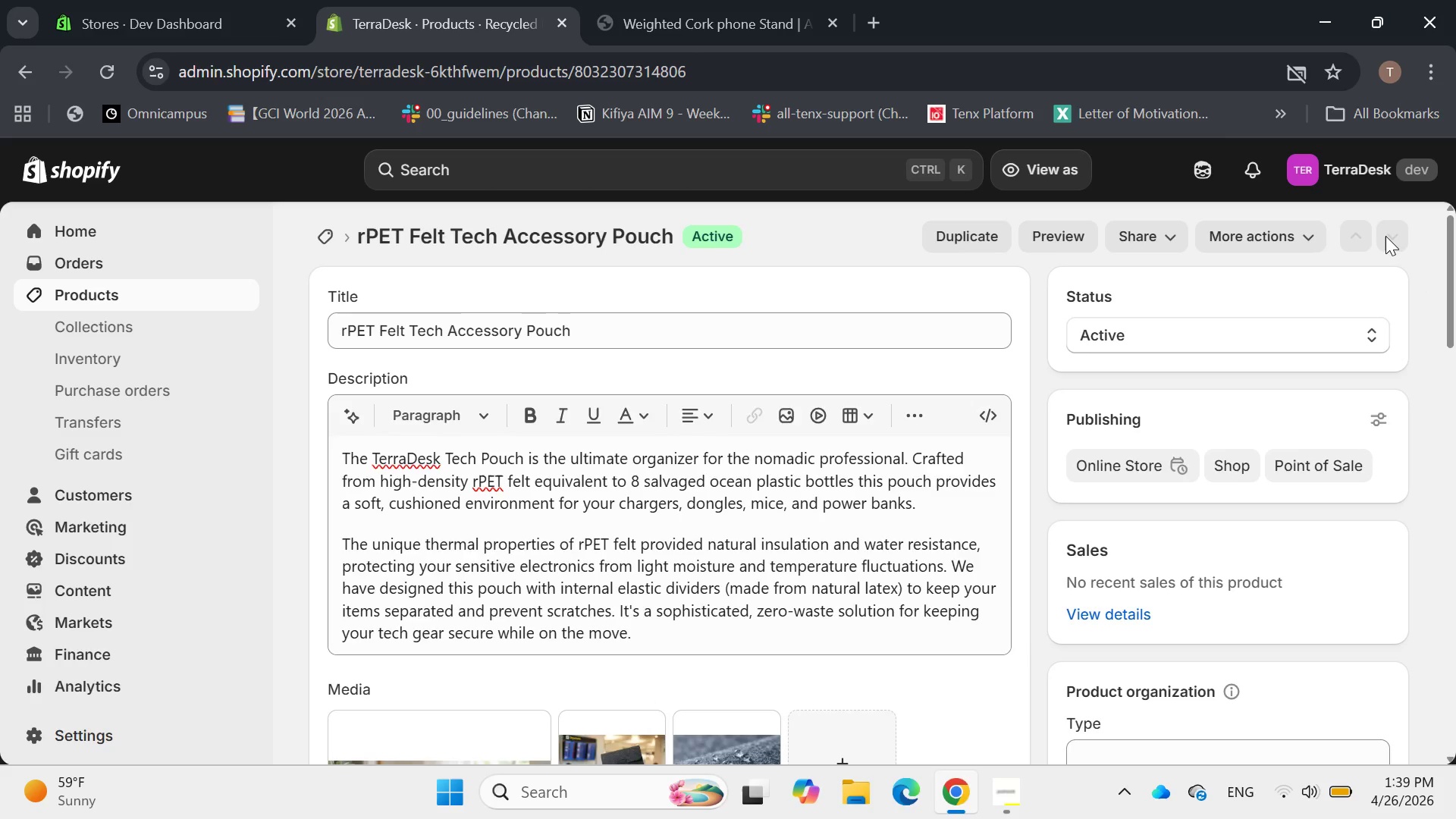 
scroll: coordinate [911, 340], scroll_direction: down, amount: 7.0
 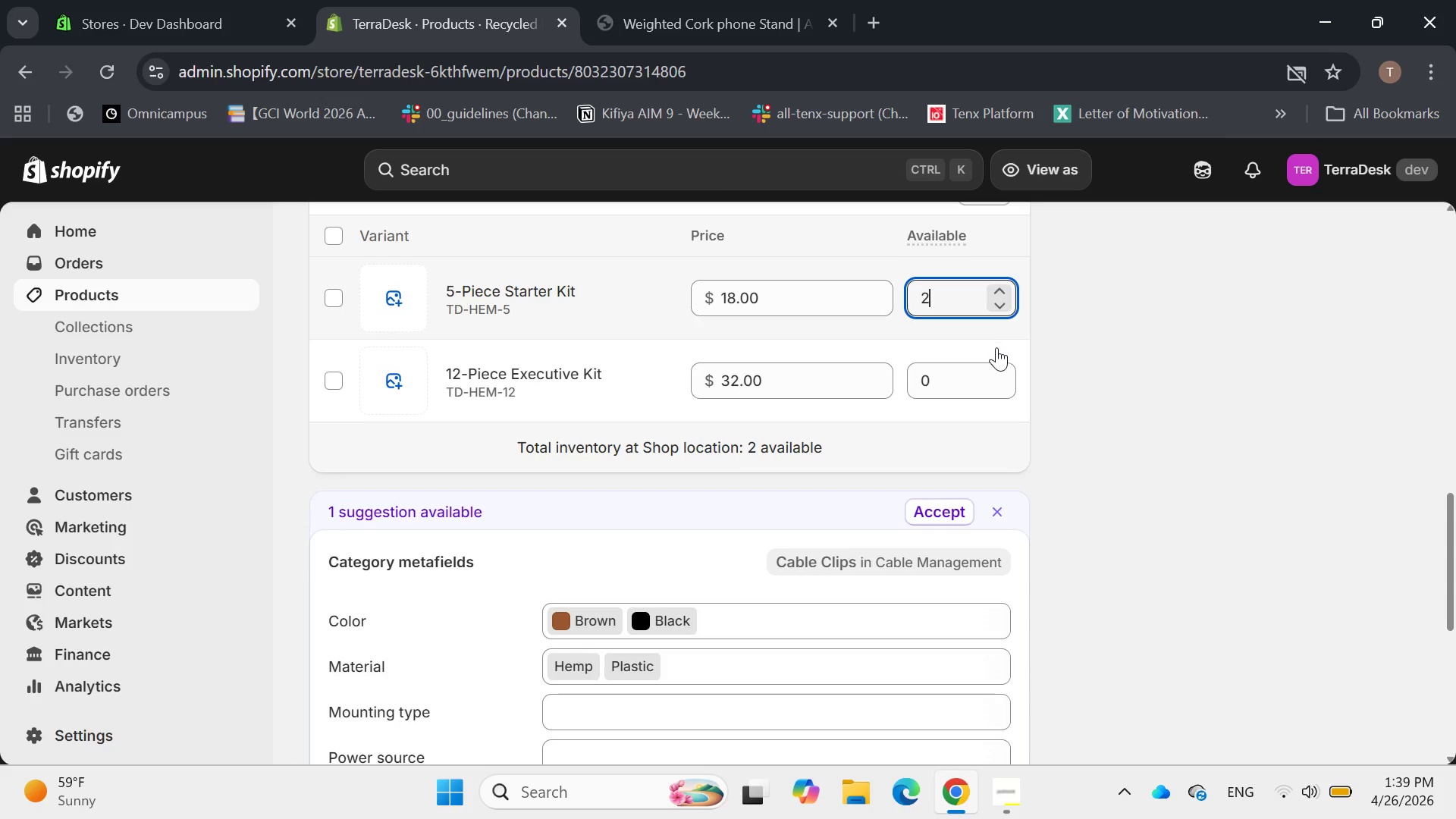 
double_click([1002, 374])
 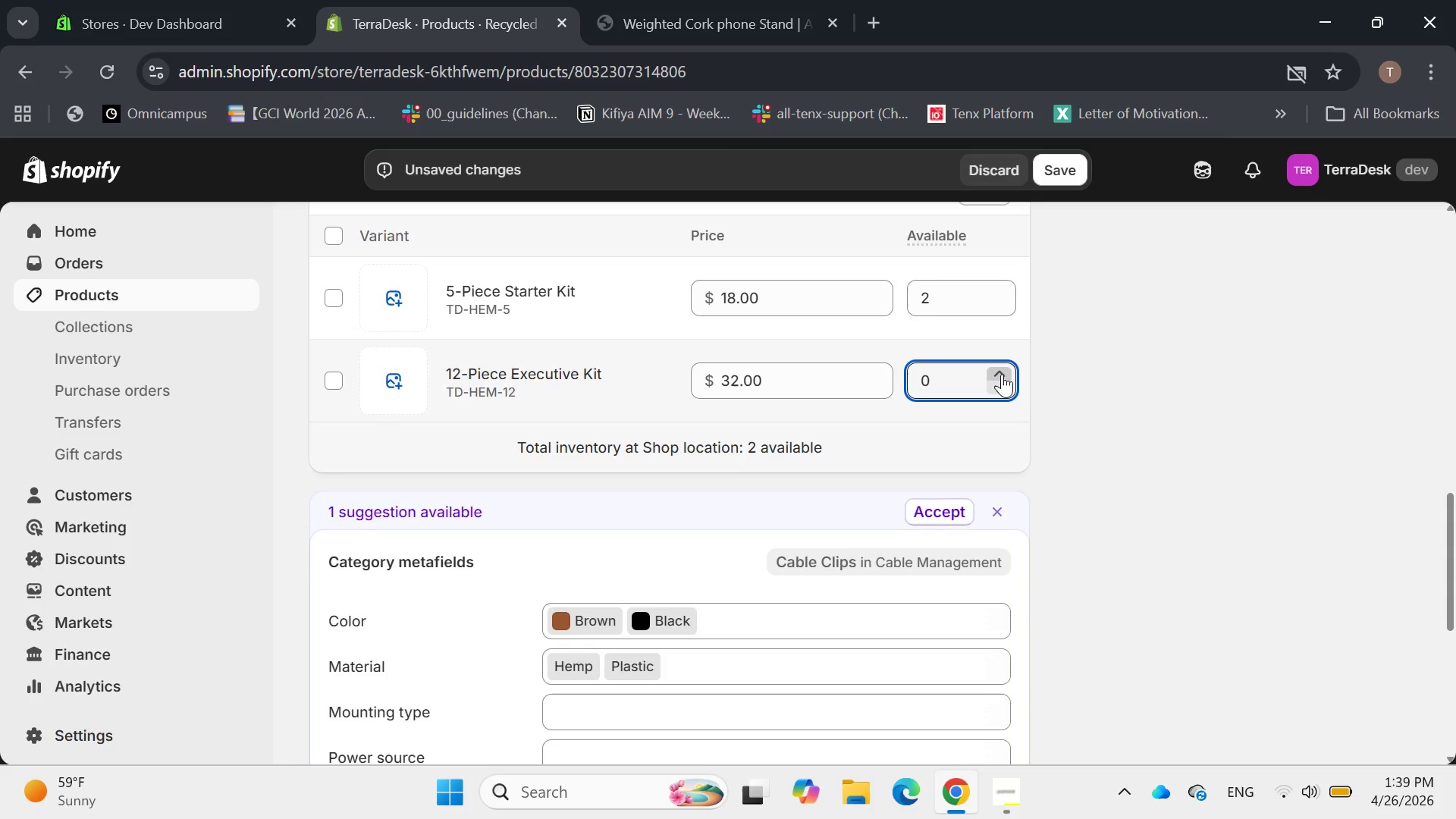 
triple_click([1002, 374])
 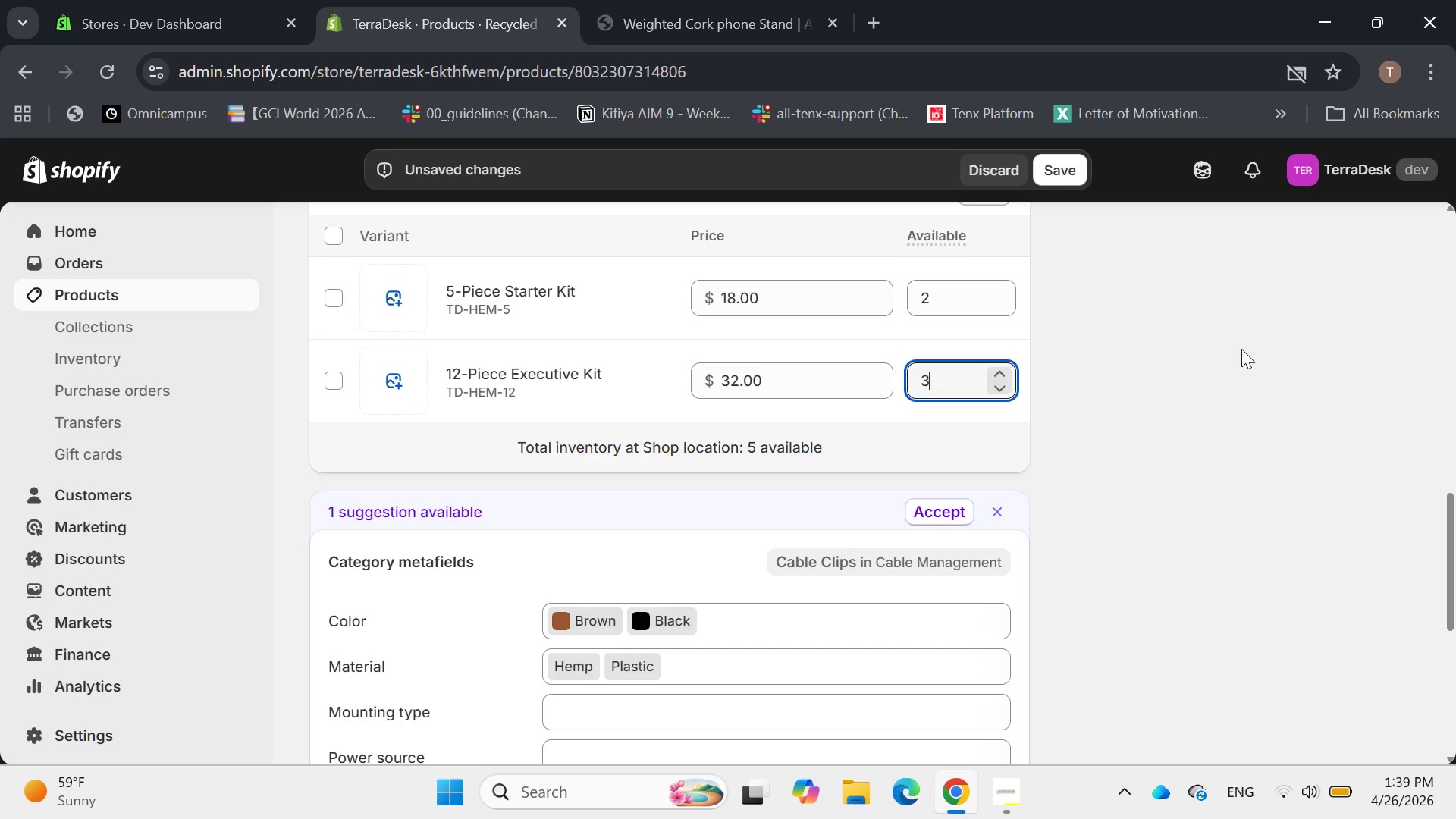 
scroll: coordinate [1243, 347], scroll_direction: up, amount: 3.0
 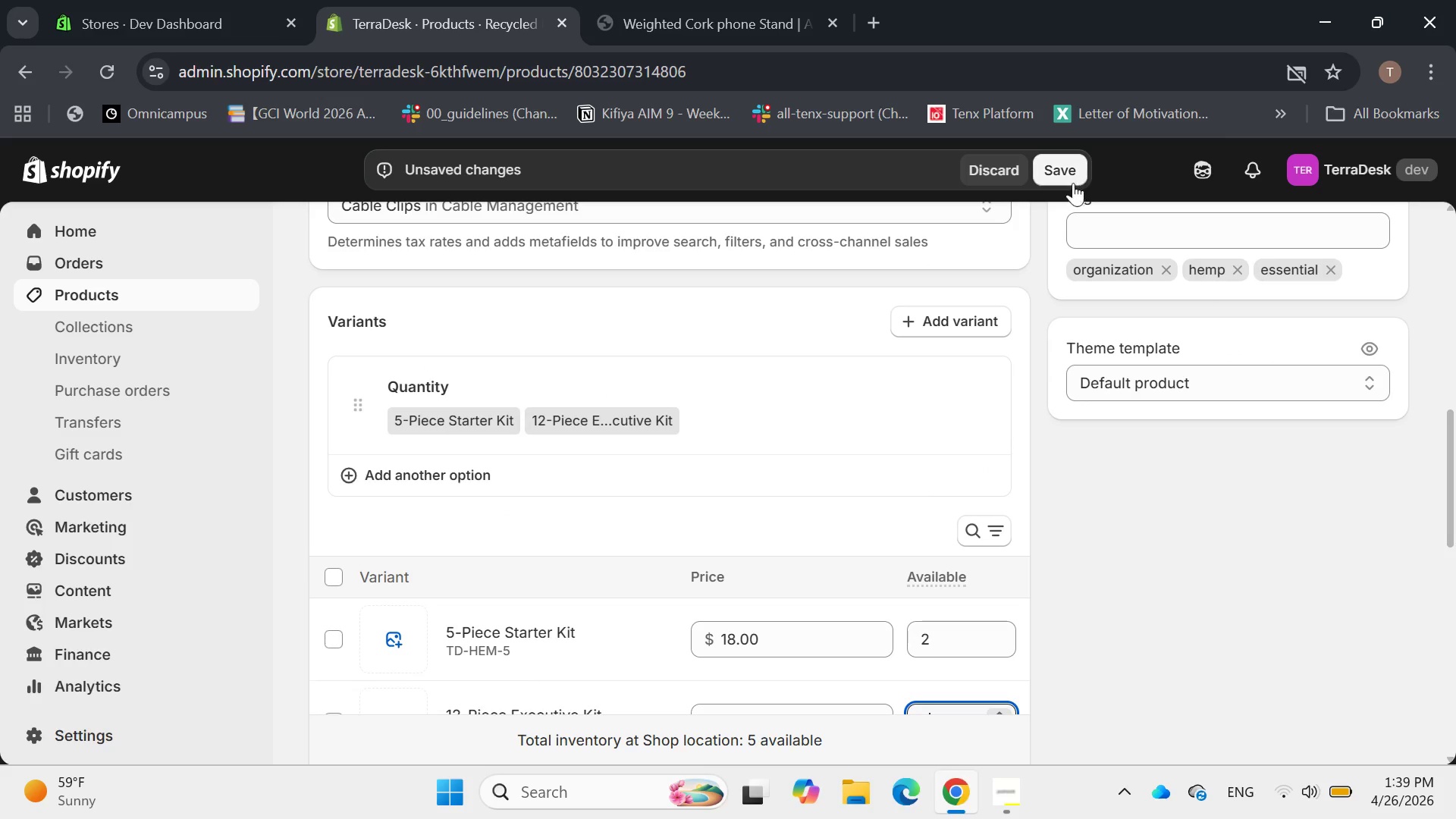 
left_click([1071, 176])
 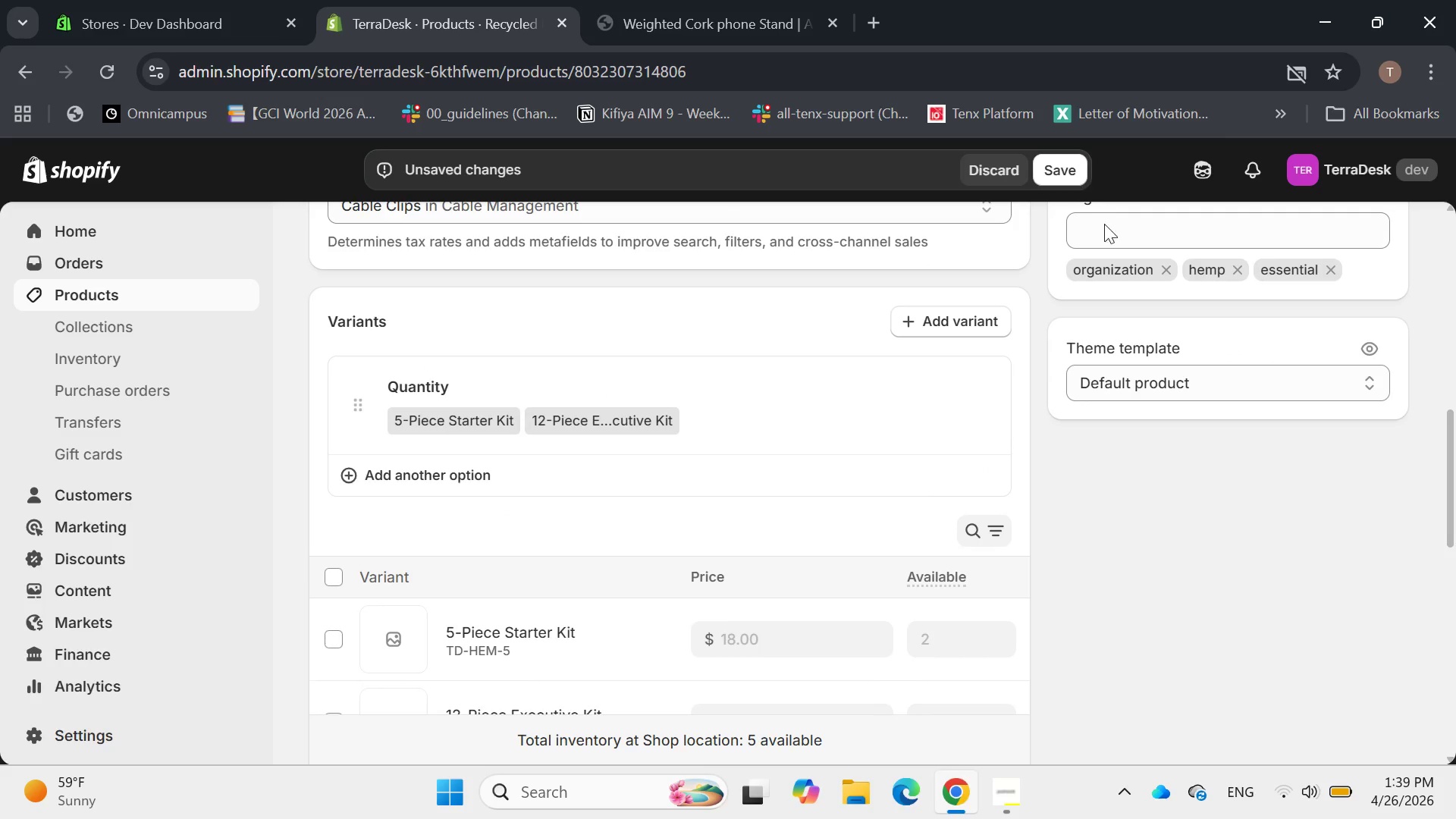 
scroll: coordinate [1109, 228], scroll_direction: up, amount: 9.0
 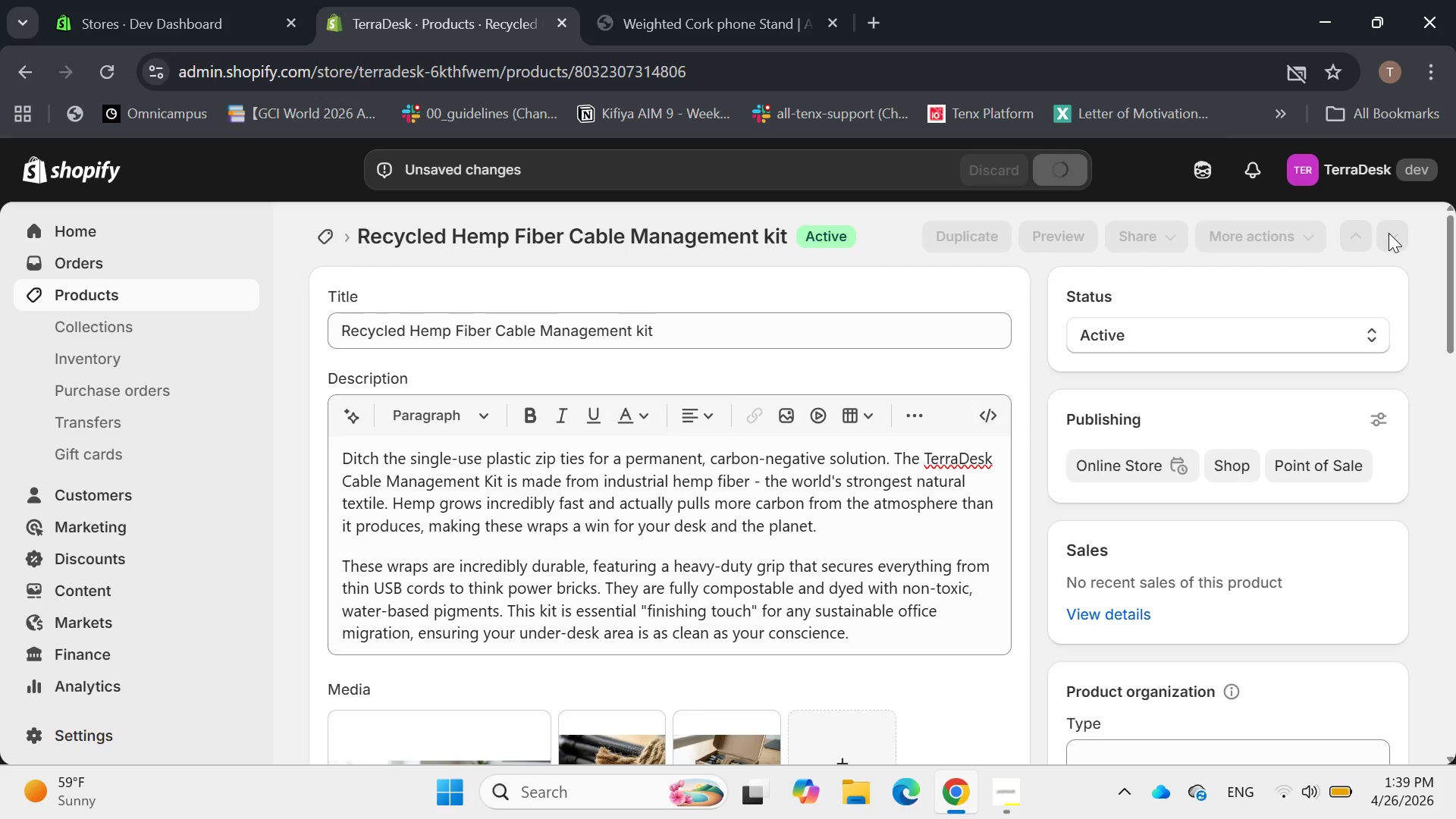 
left_click([1389, 233])
 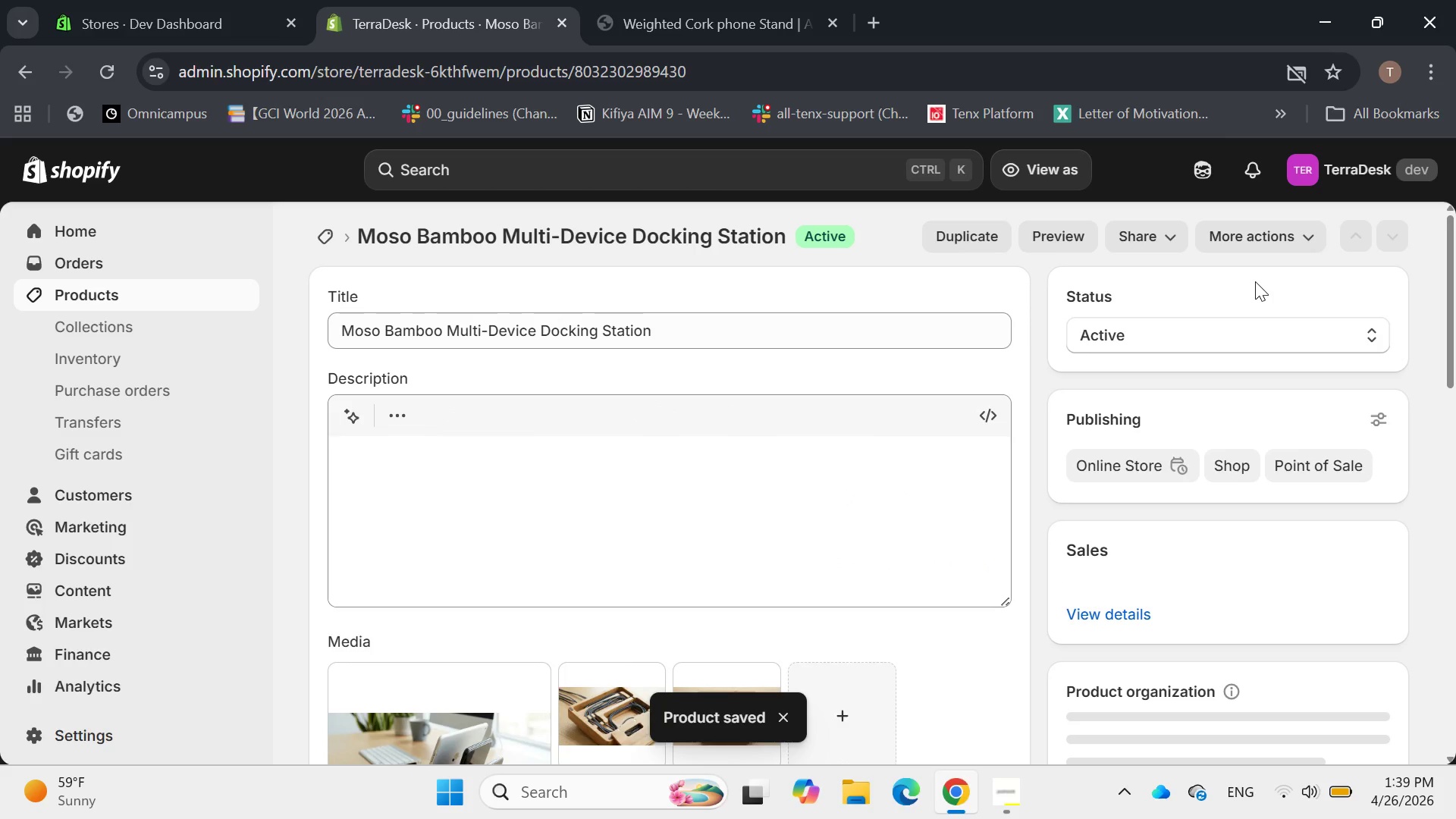 
scroll: coordinate [1255, 281], scroll_direction: down, amount: 7.0
 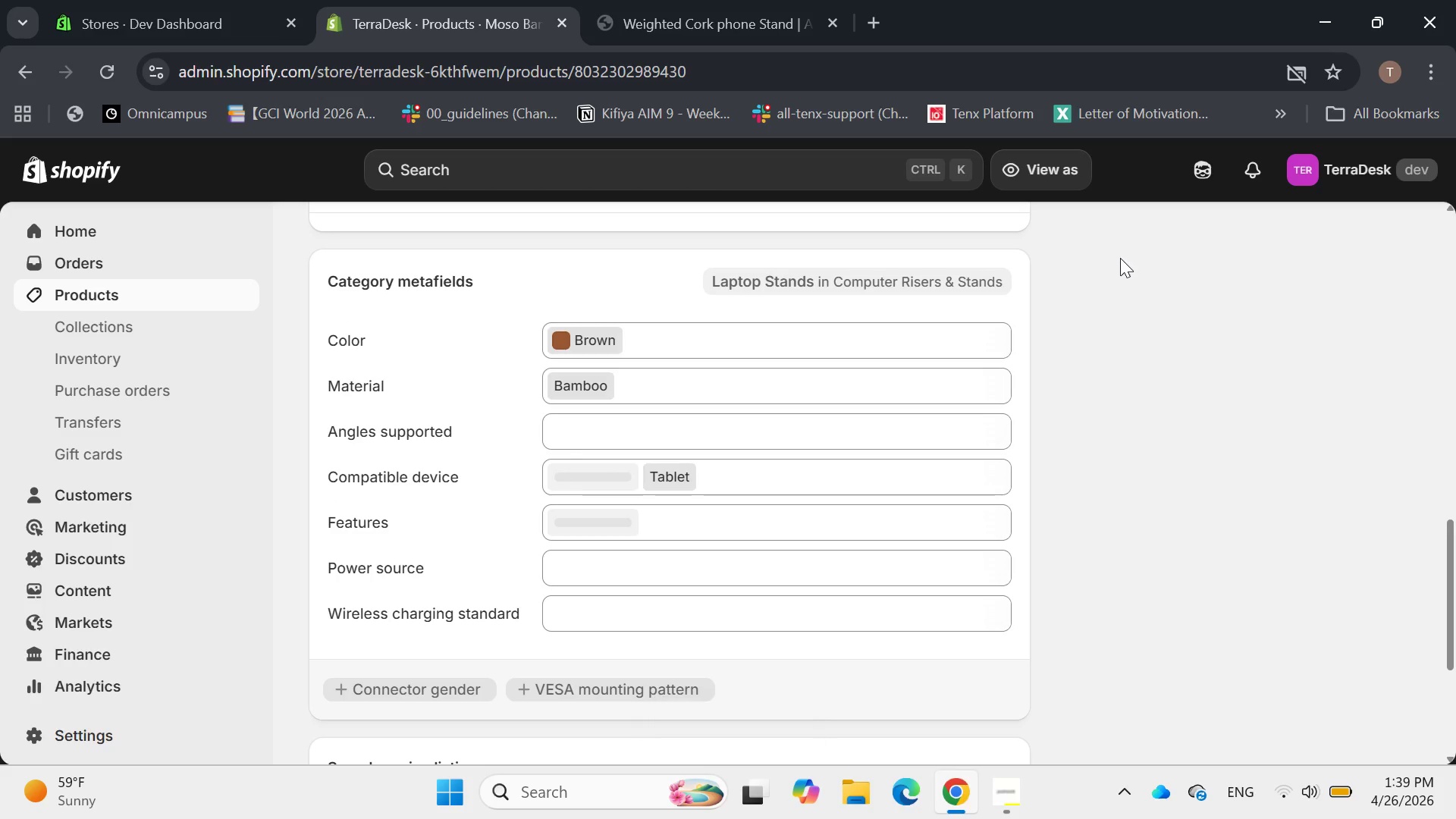 
scroll: coordinate [1100, 249], scroll_direction: up, amount: 3.0
 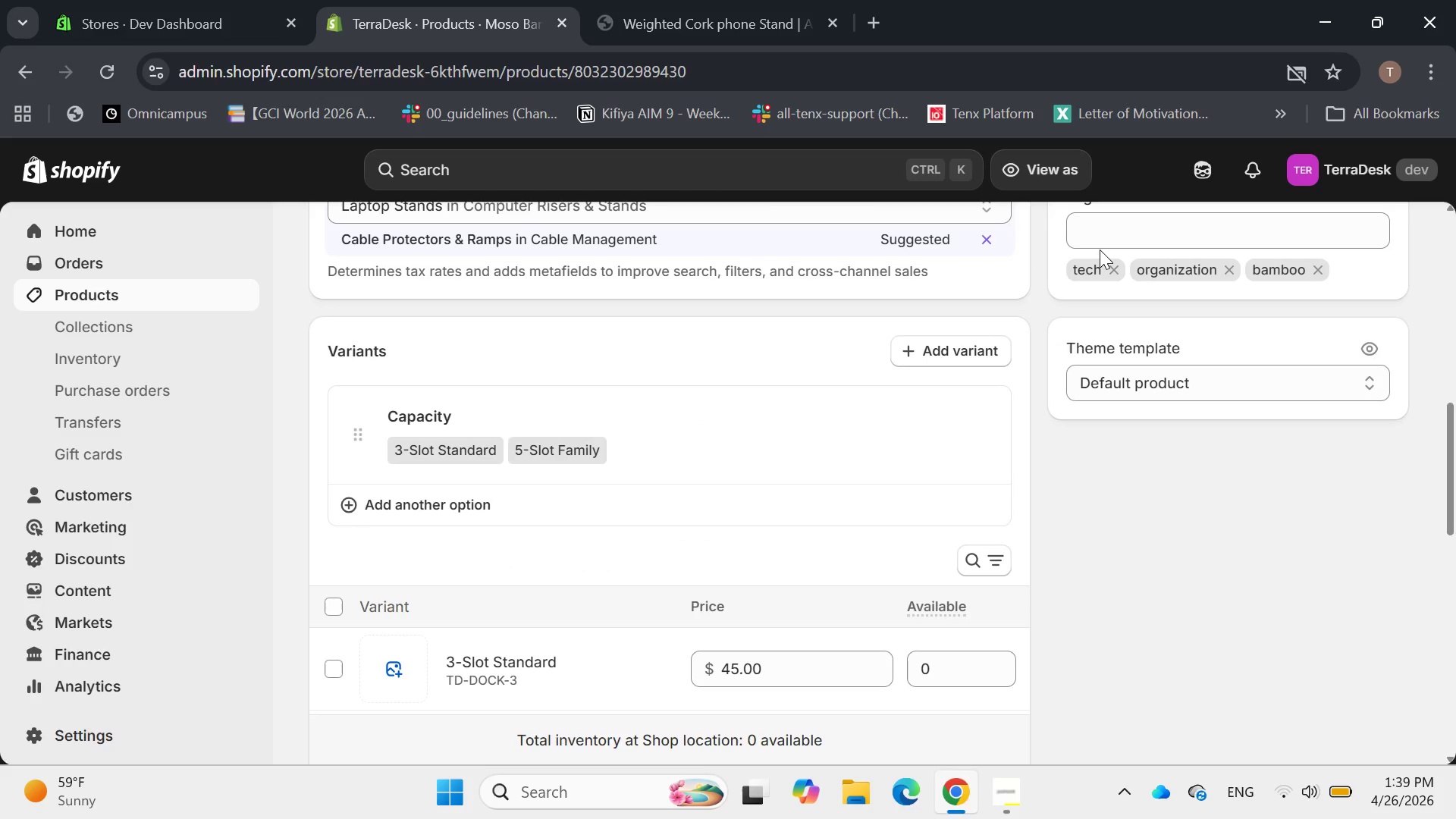 
scroll: coordinate [1091, 263], scroll_direction: down, amount: 3.0
 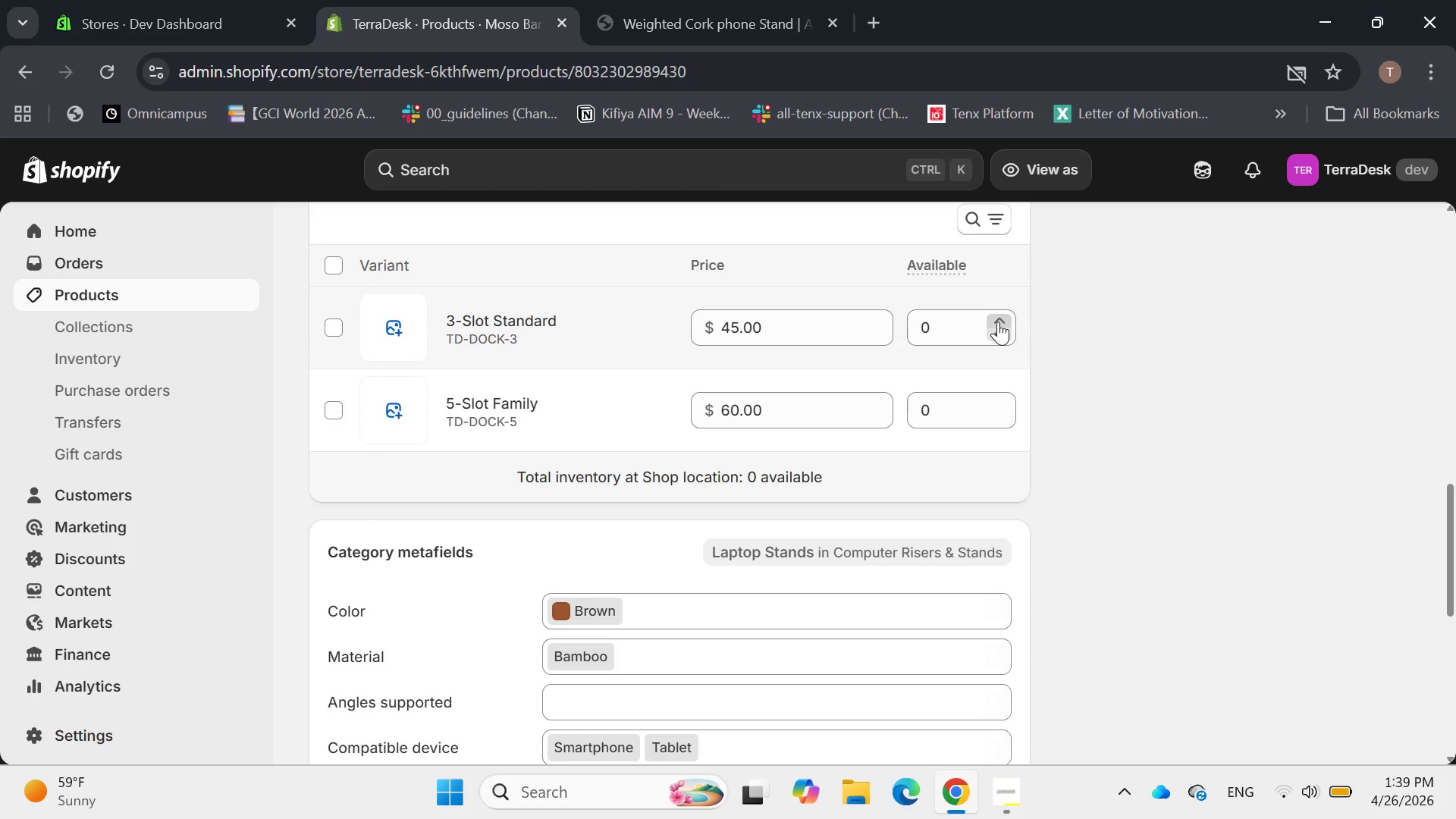 
double_click([998, 322])
 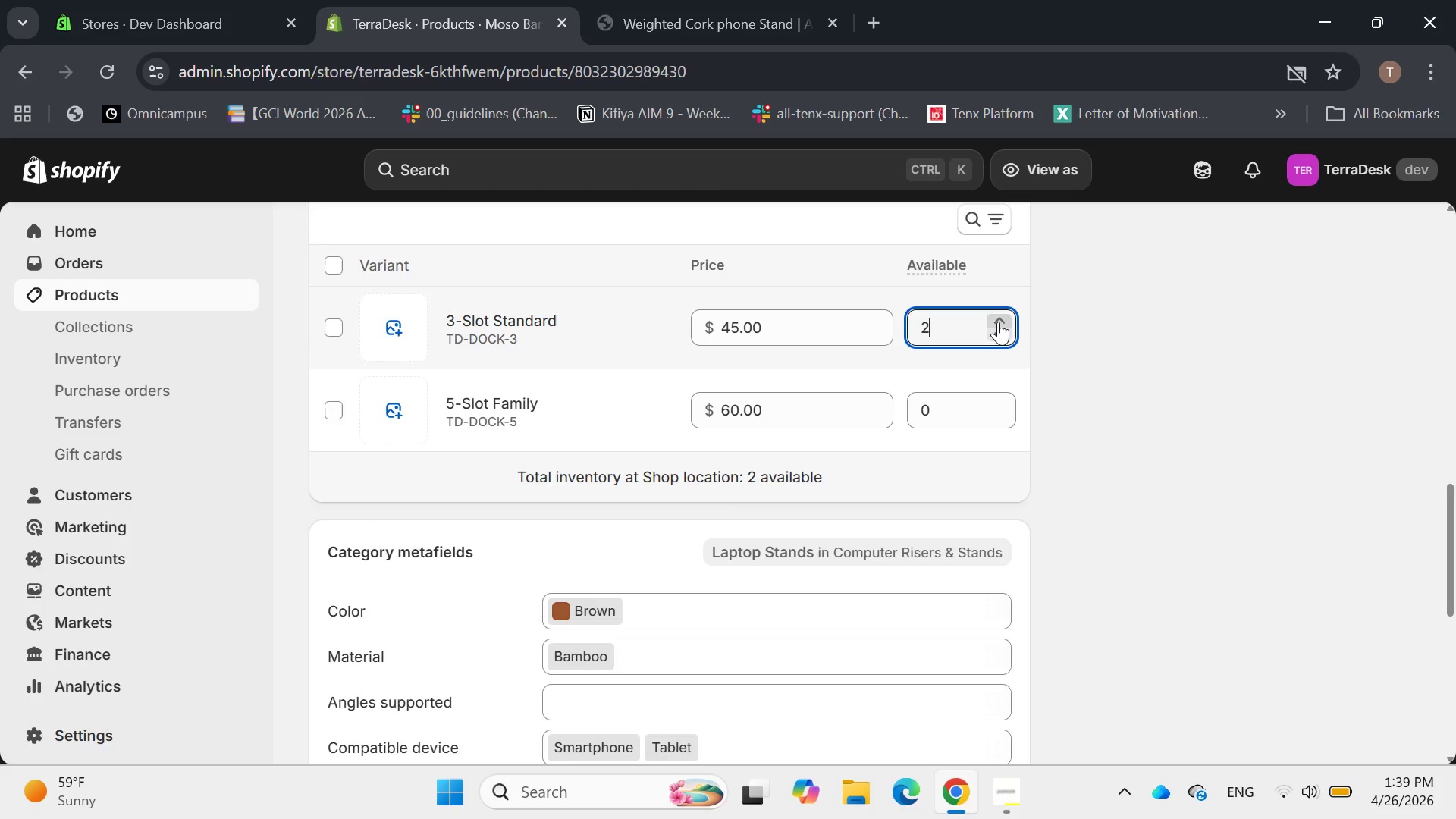 
triple_click([998, 322])
 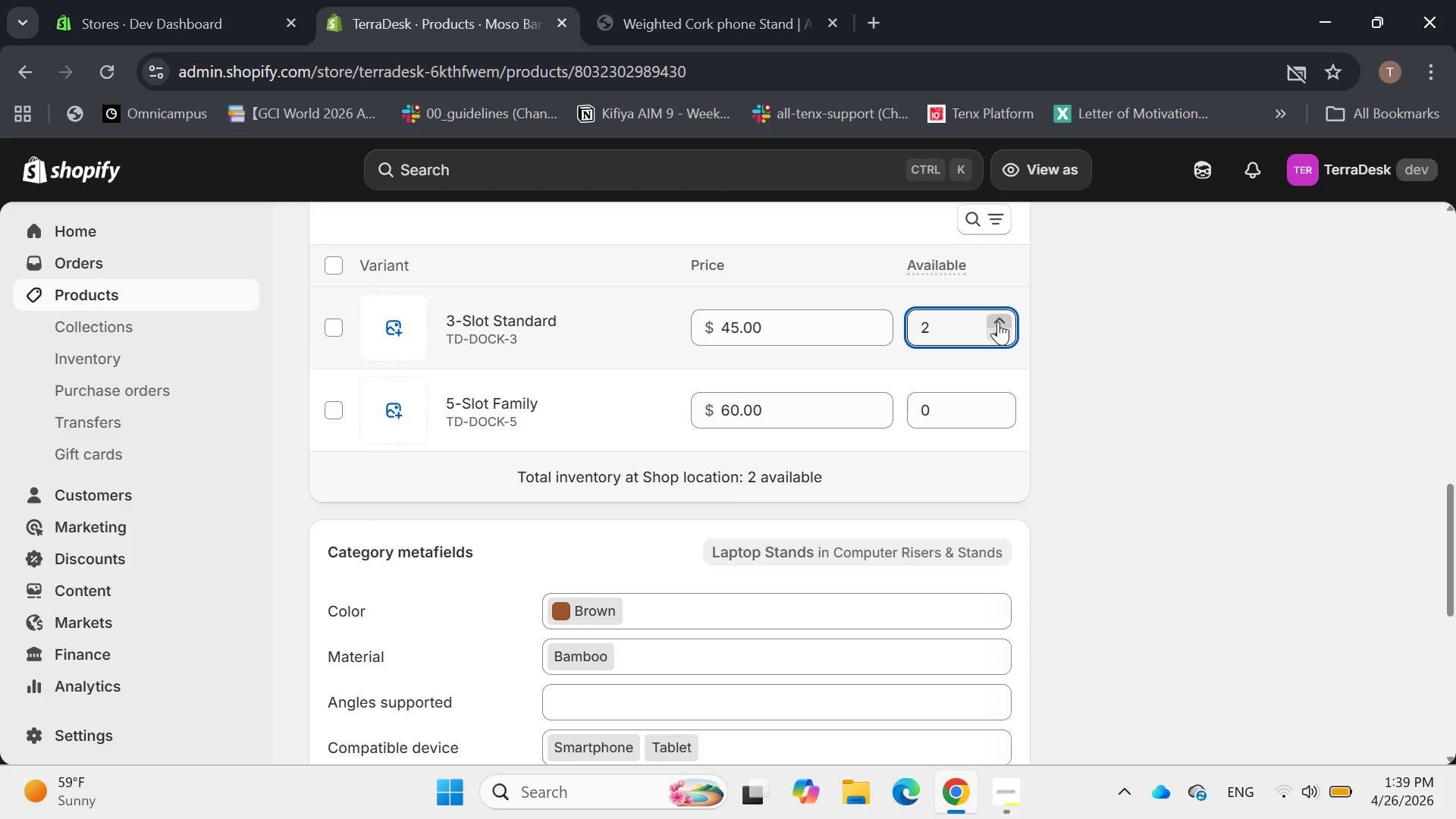 
triple_click([998, 322])
 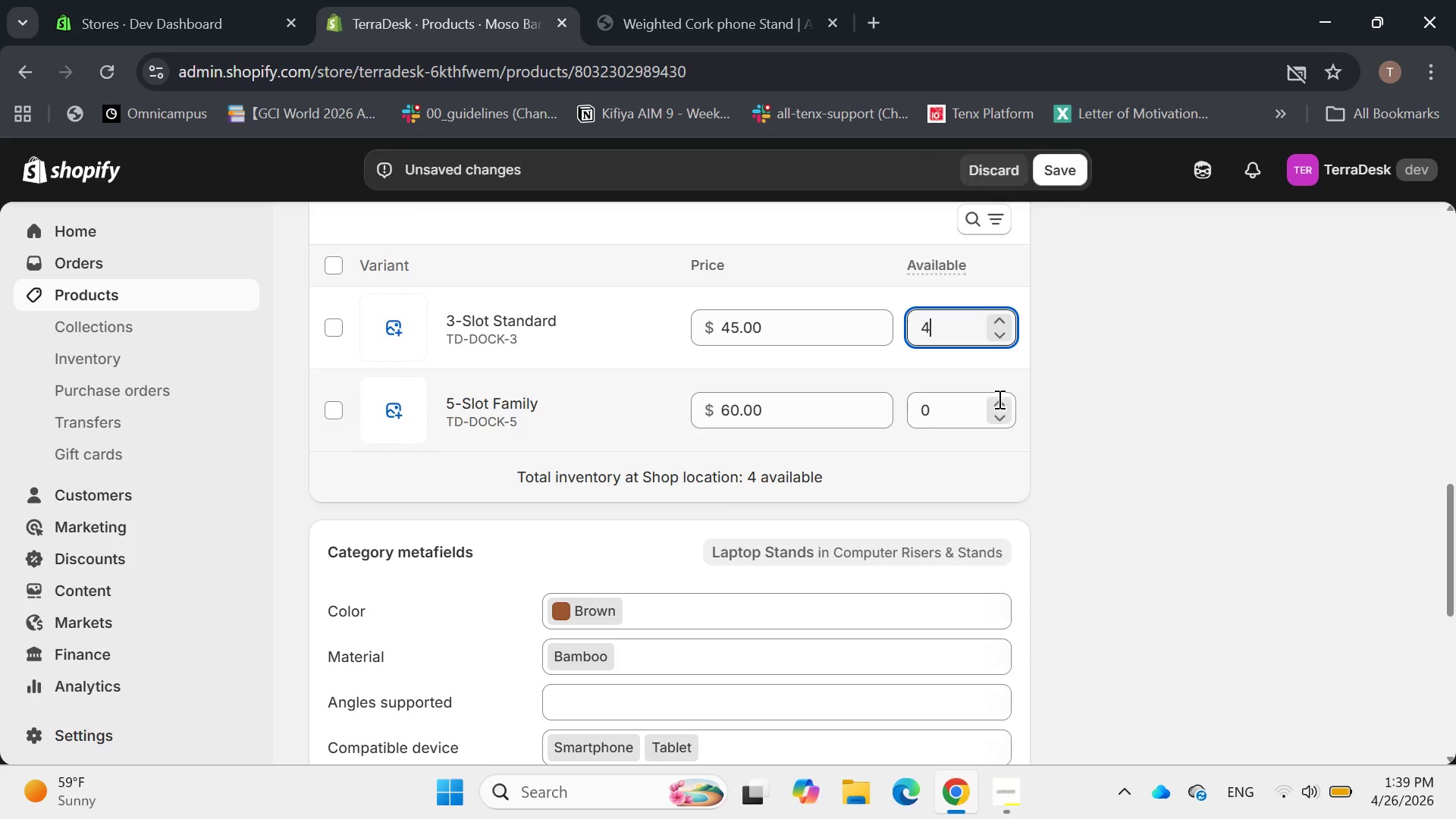 
double_click([999, 398])
 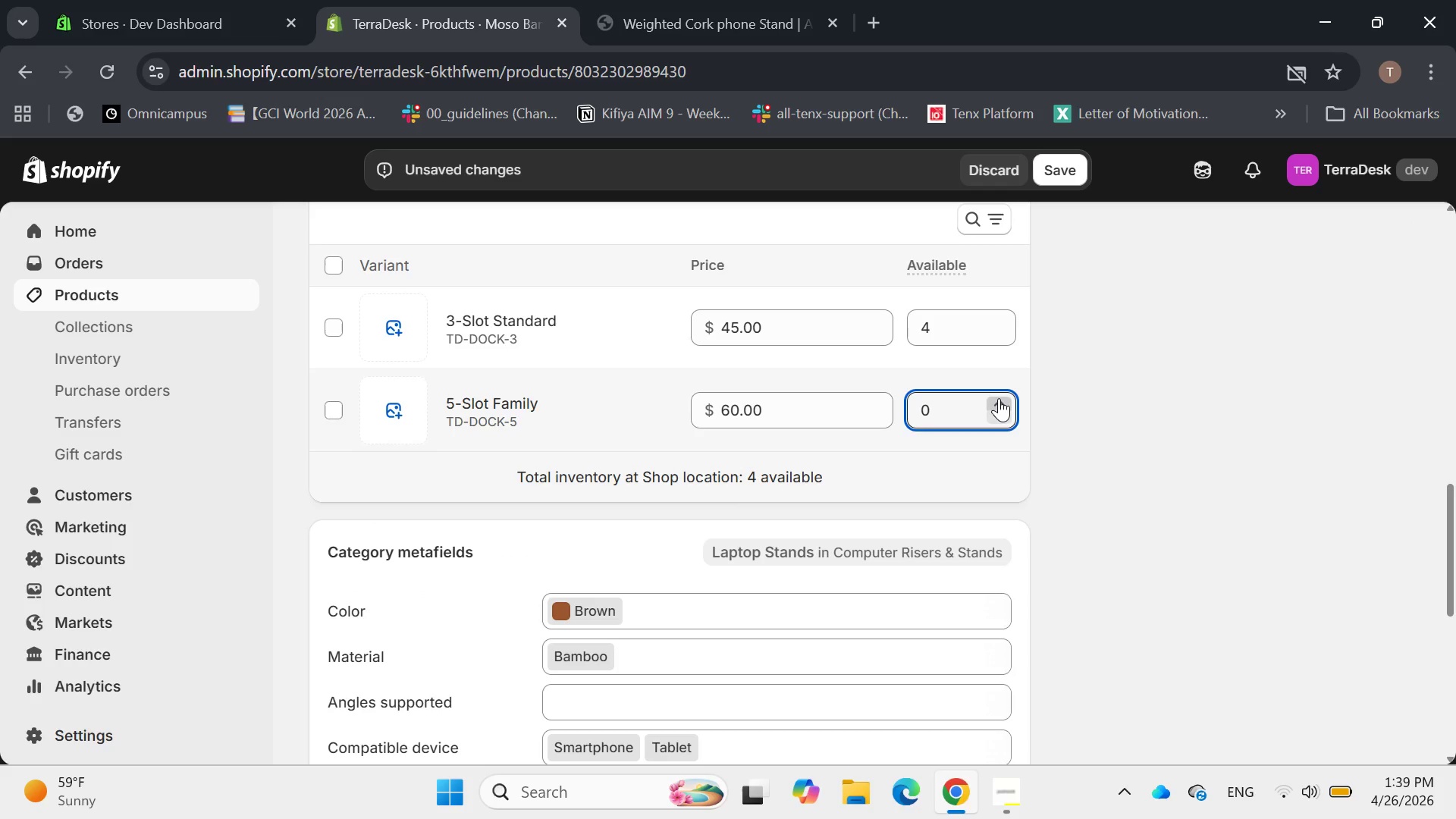 
triple_click([999, 398])
 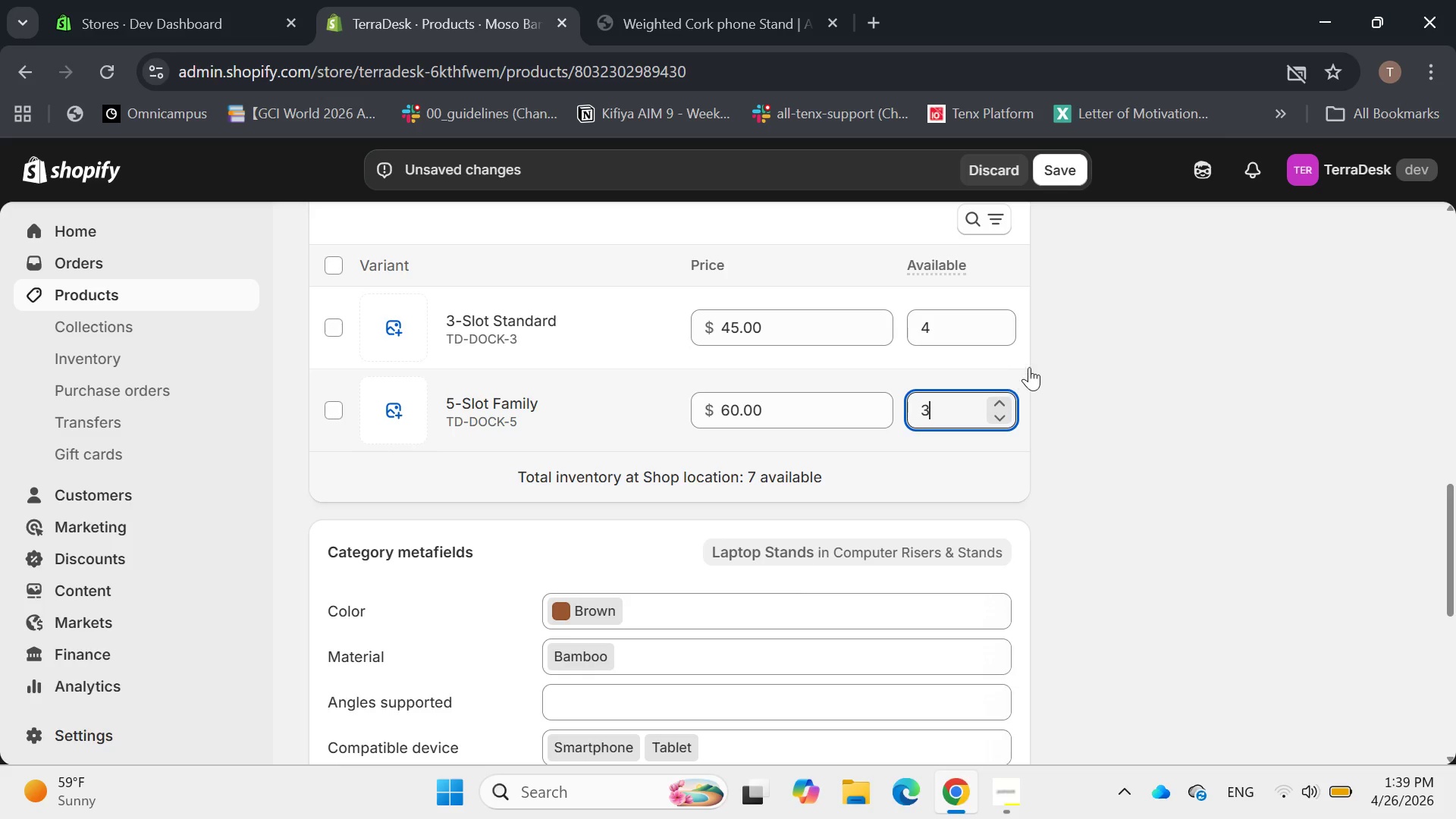 
scroll: coordinate [1036, 356], scroll_direction: up, amount: 2.0
 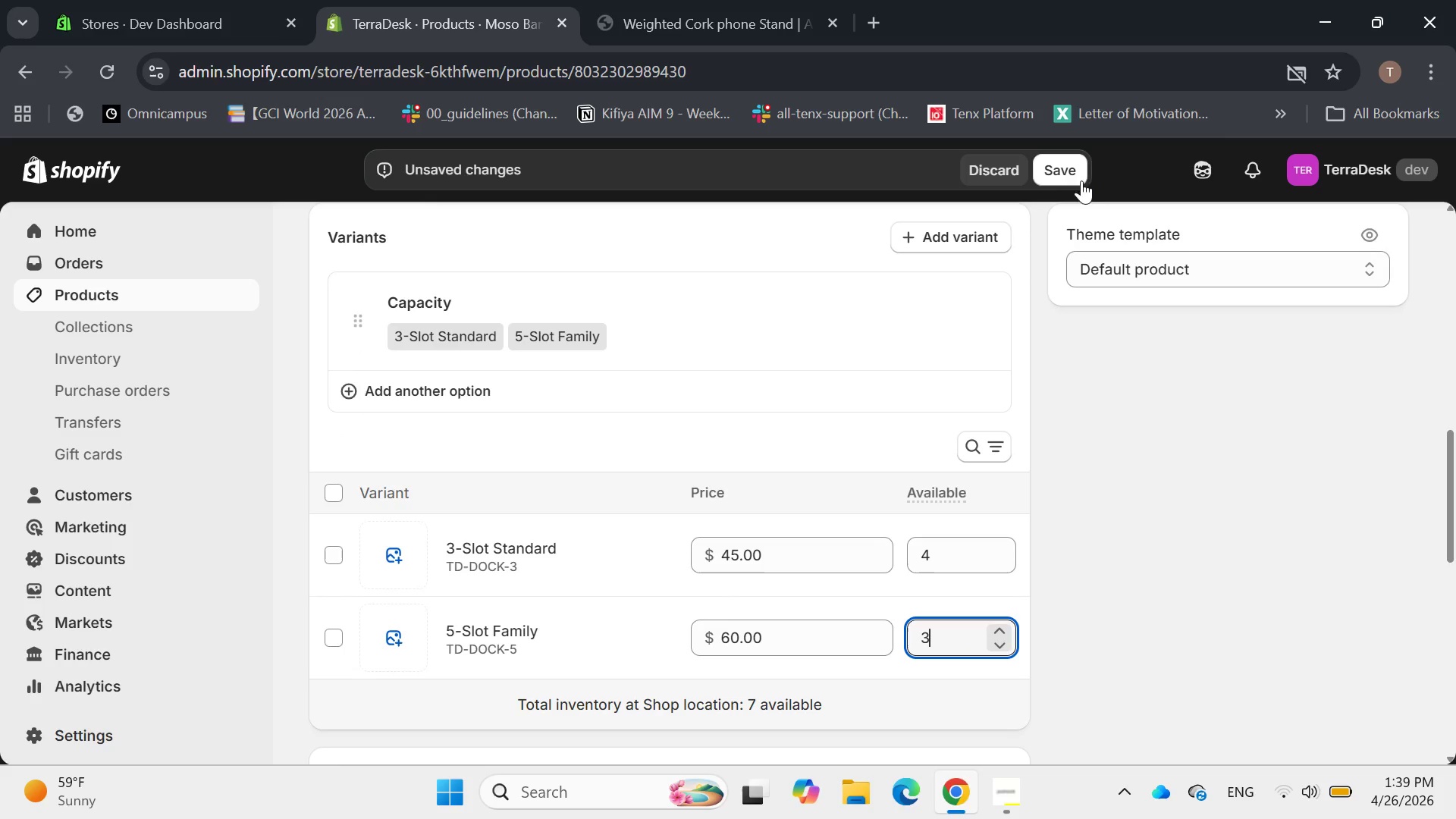 
left_click([1067, 174])
 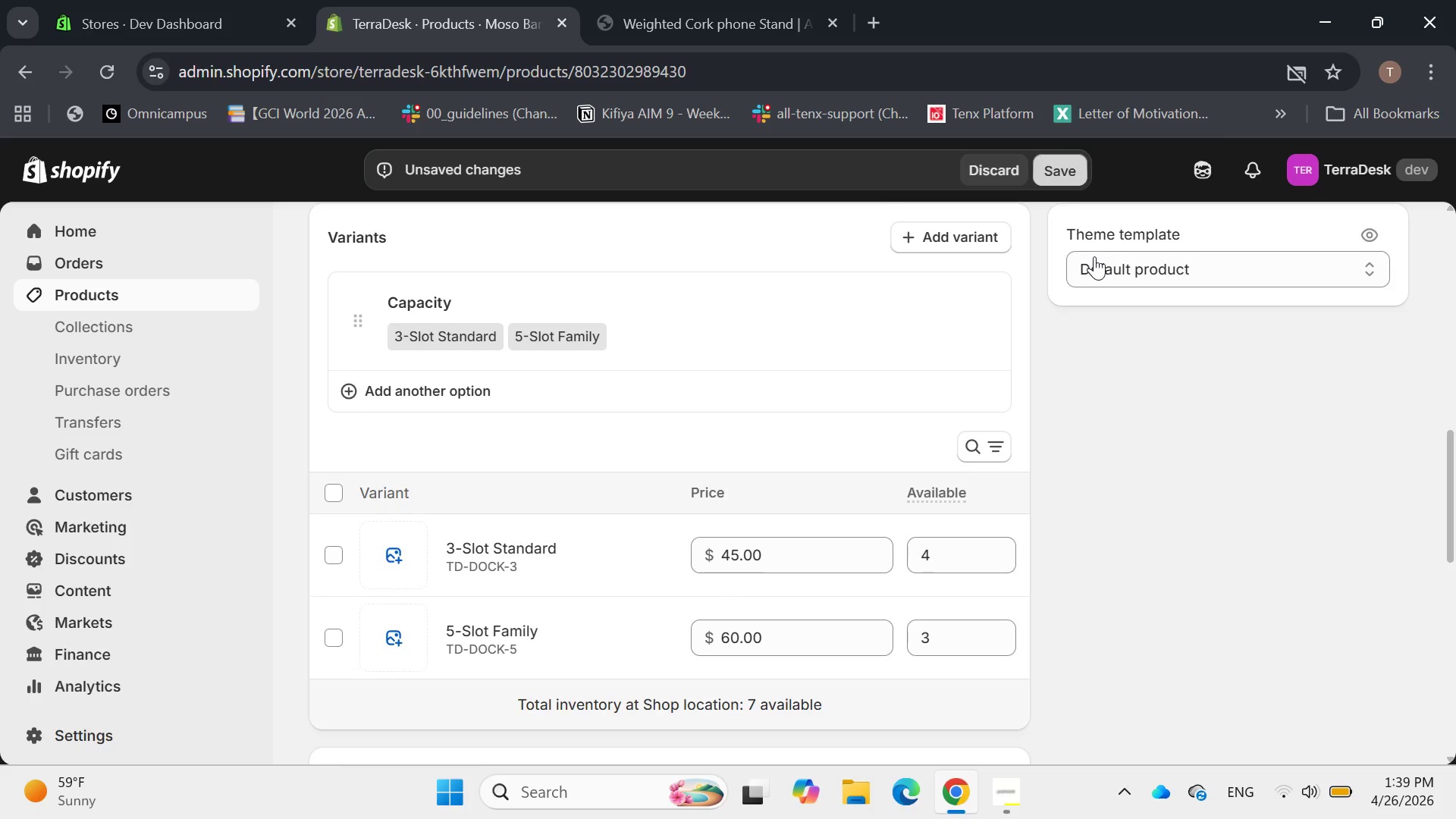 
scroll: coordinate [1097, 253], scroll_direction: up, amount: 14.0
 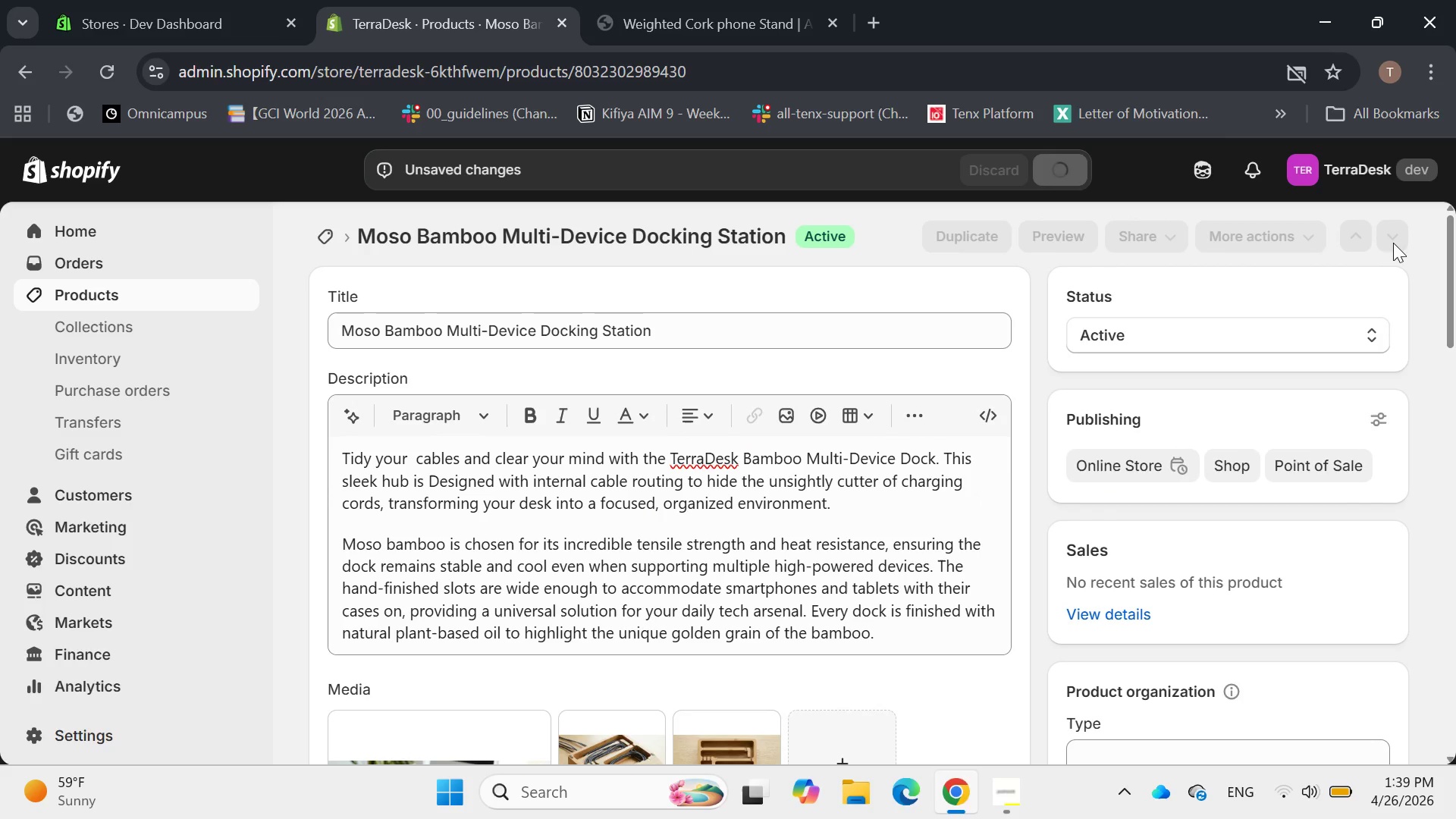 
left_click([1393, 243])
 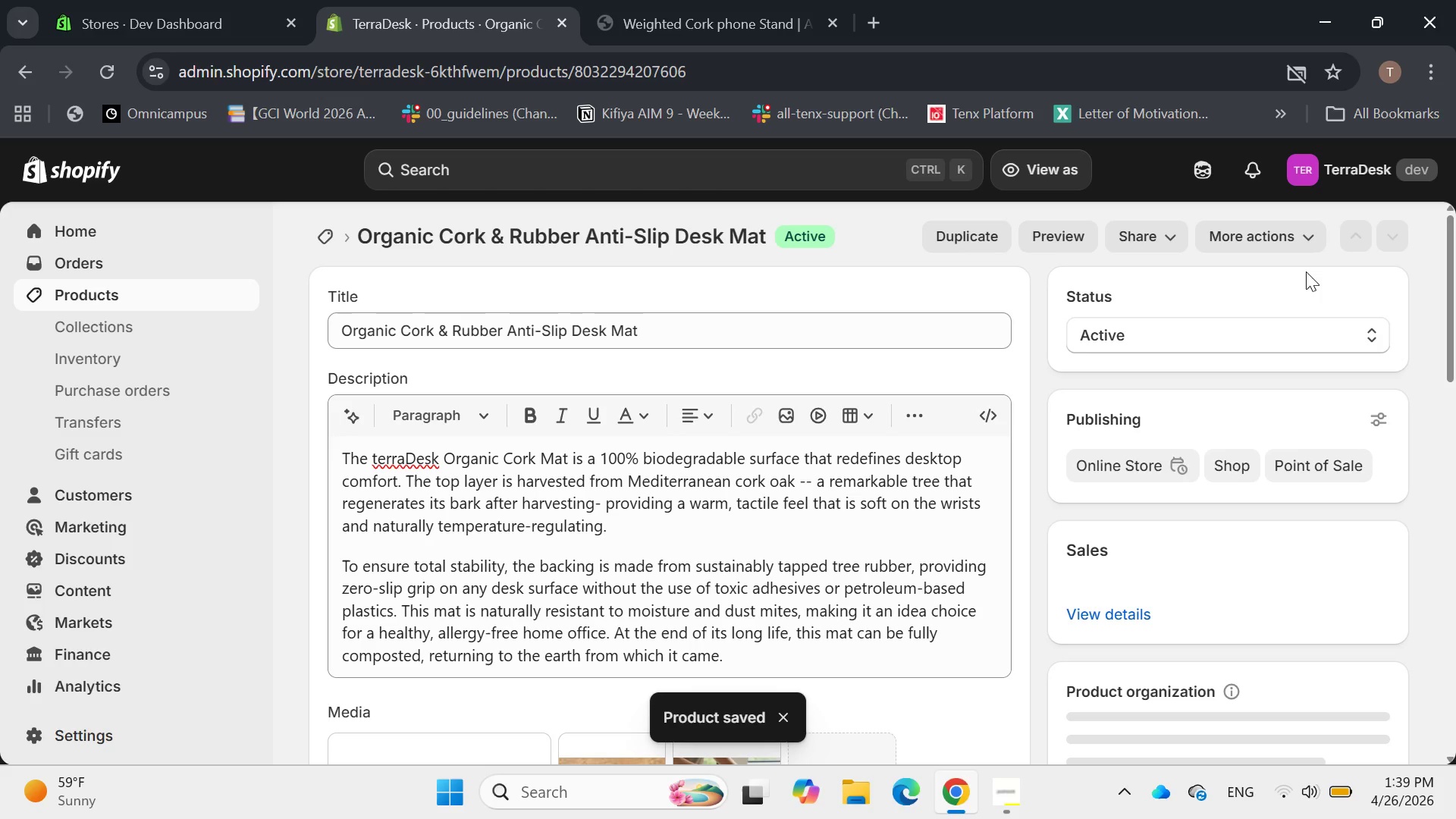 
scroll: coordinate [1306, 271], scroll_direction: down, amount: 6.0
 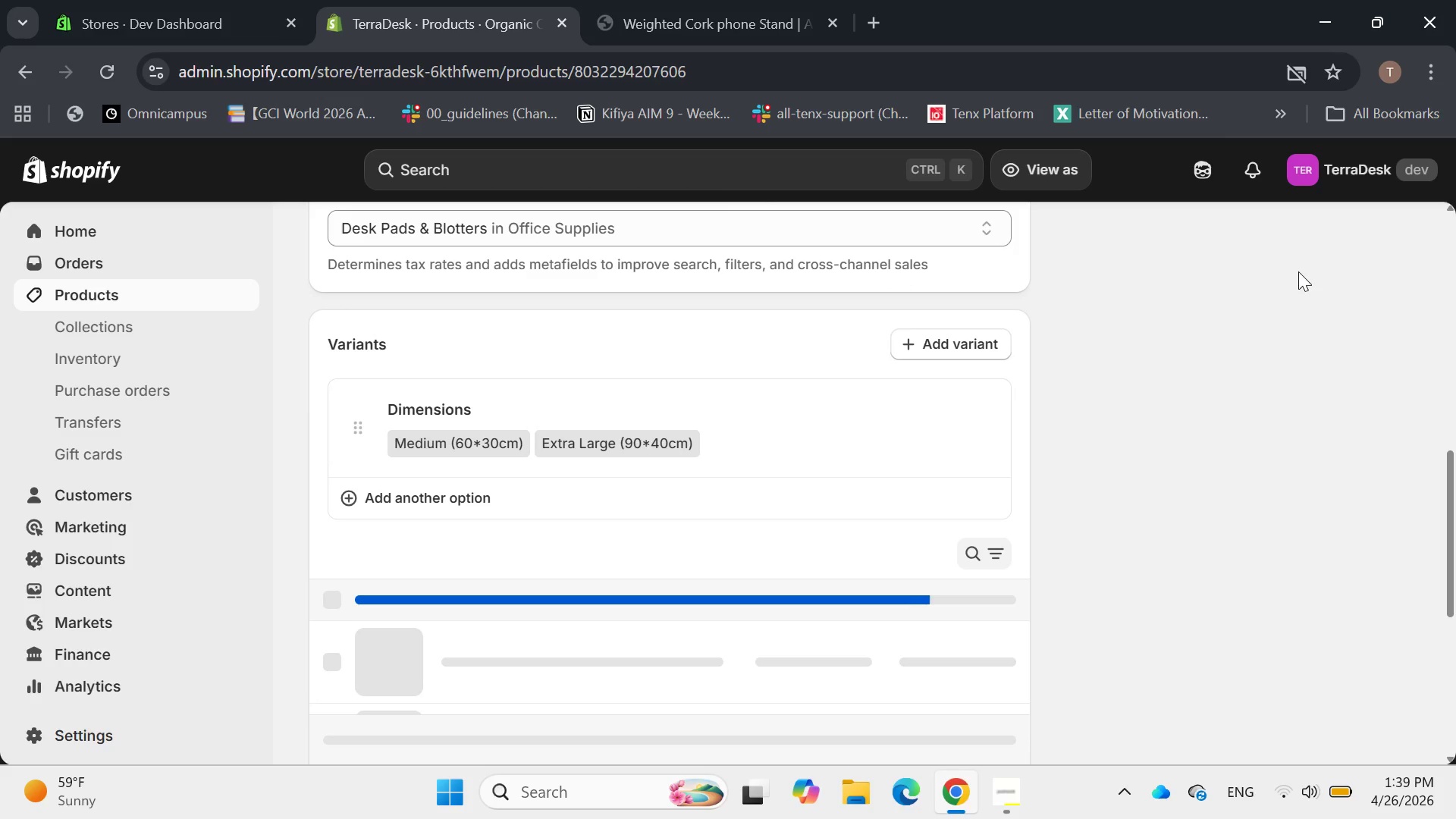 
scroll: coordinate [1298, 269], scroll_direction: up, amount: 10.0
 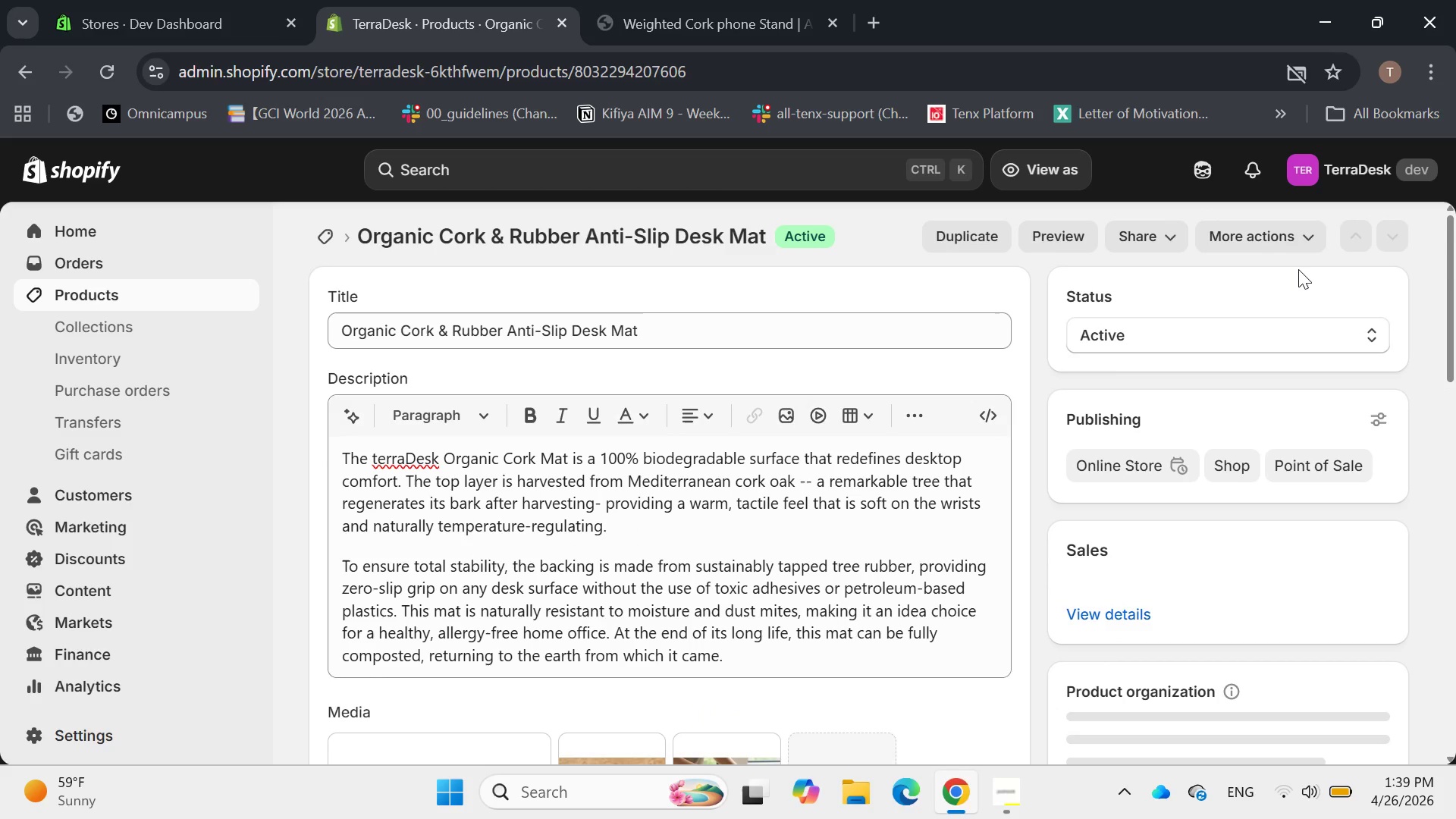 
scroll: coordinate [1298, 269], scroll_direction: down, amount: 8.0
 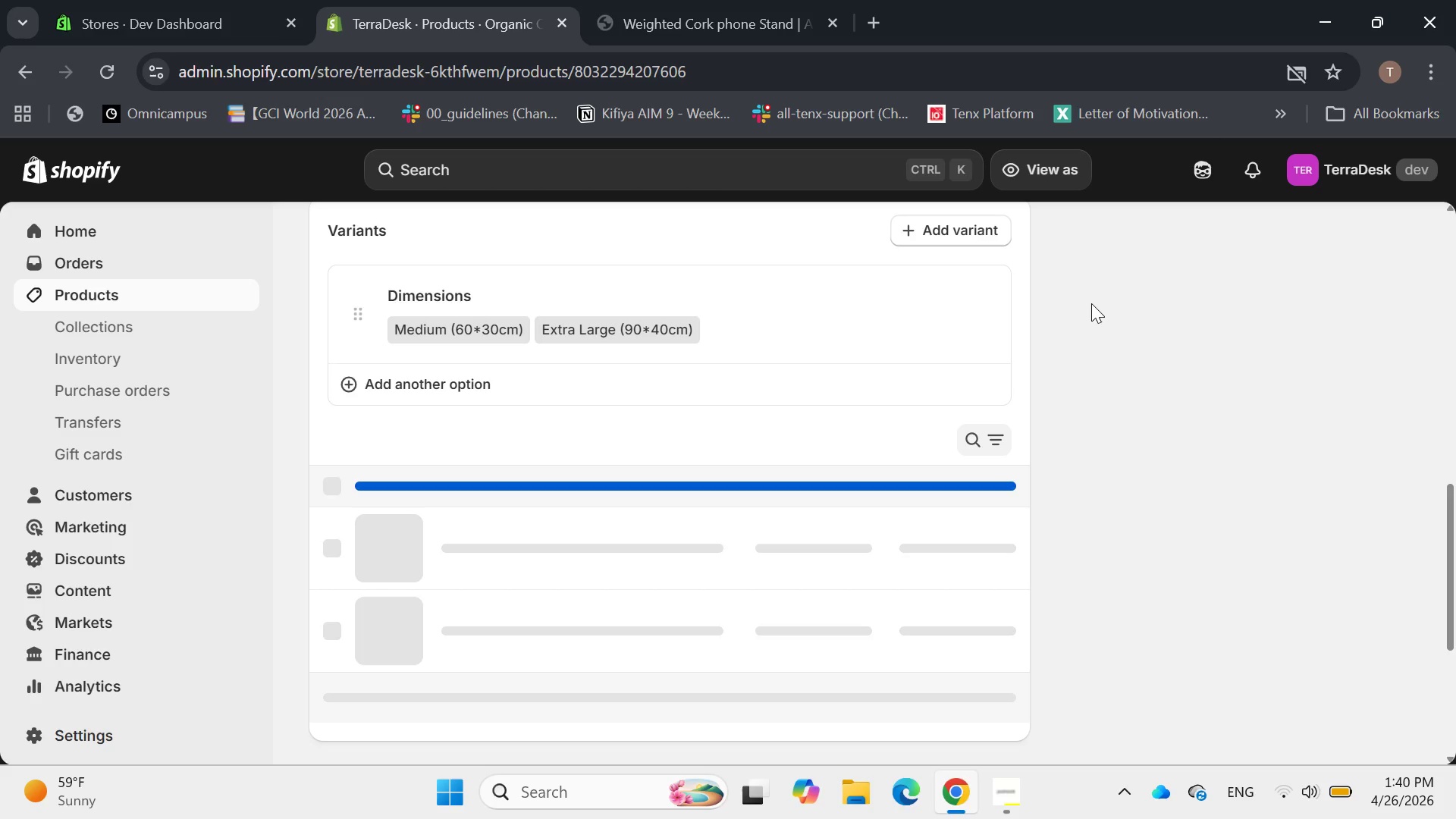 
scroll: coordinate [1098, 284], scroll_direction: up, amount: 9.0
 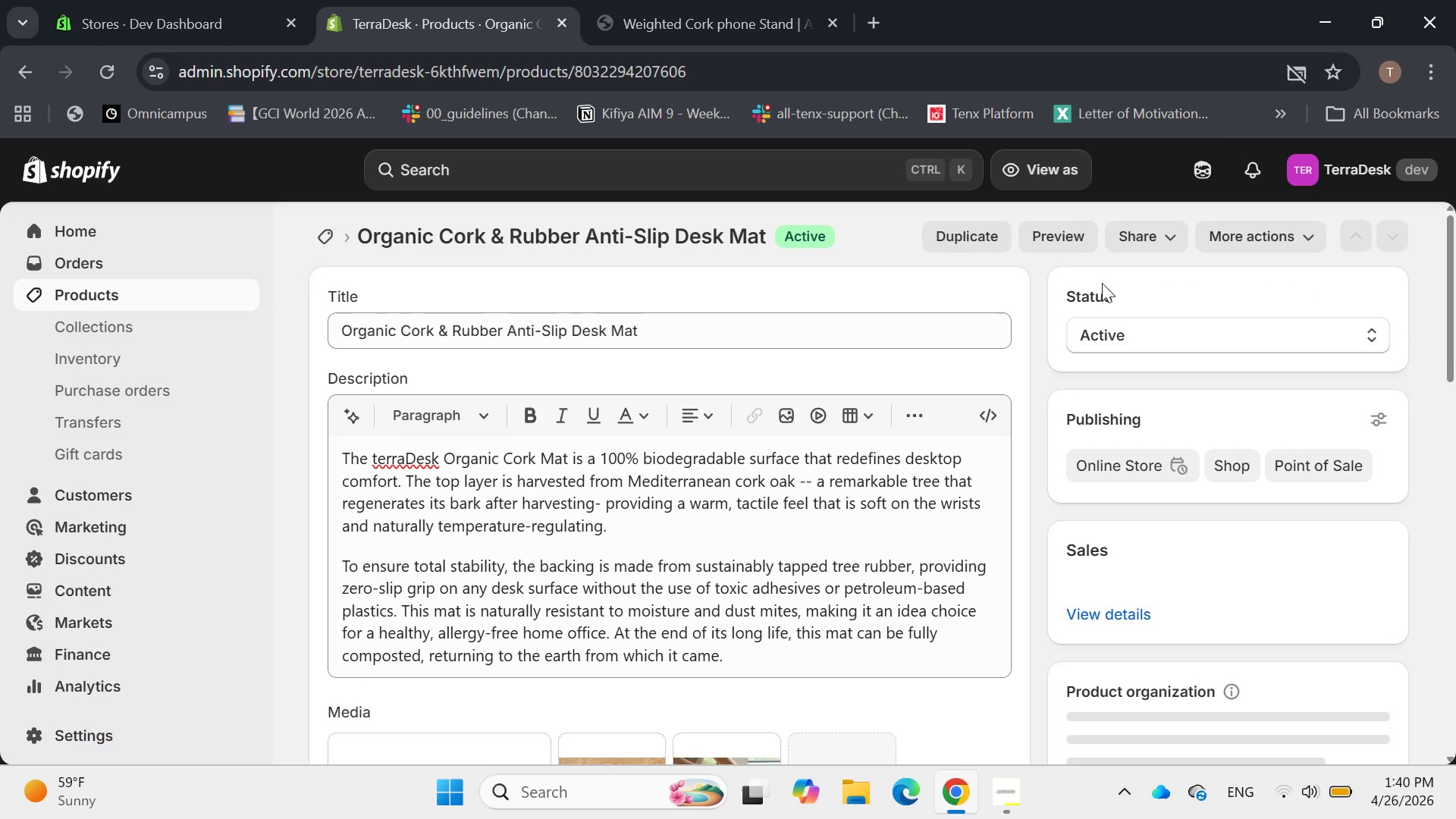 
scroll: coordinate [1102, 281], scroll_direction: down, amount: 10.0
 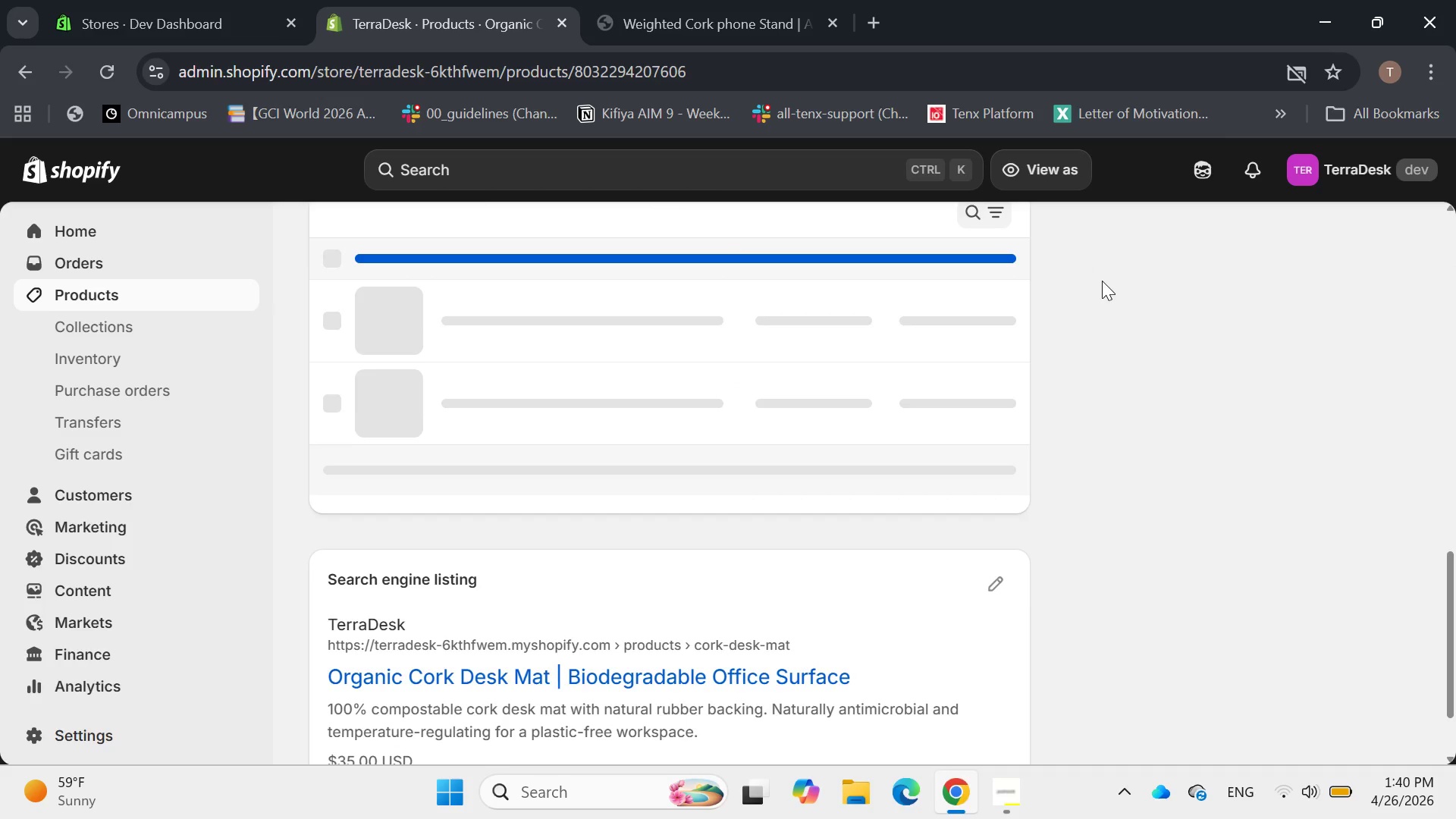 
scroll: coordinate [1102, 281], scroll_direction: up, amount: 2.0
 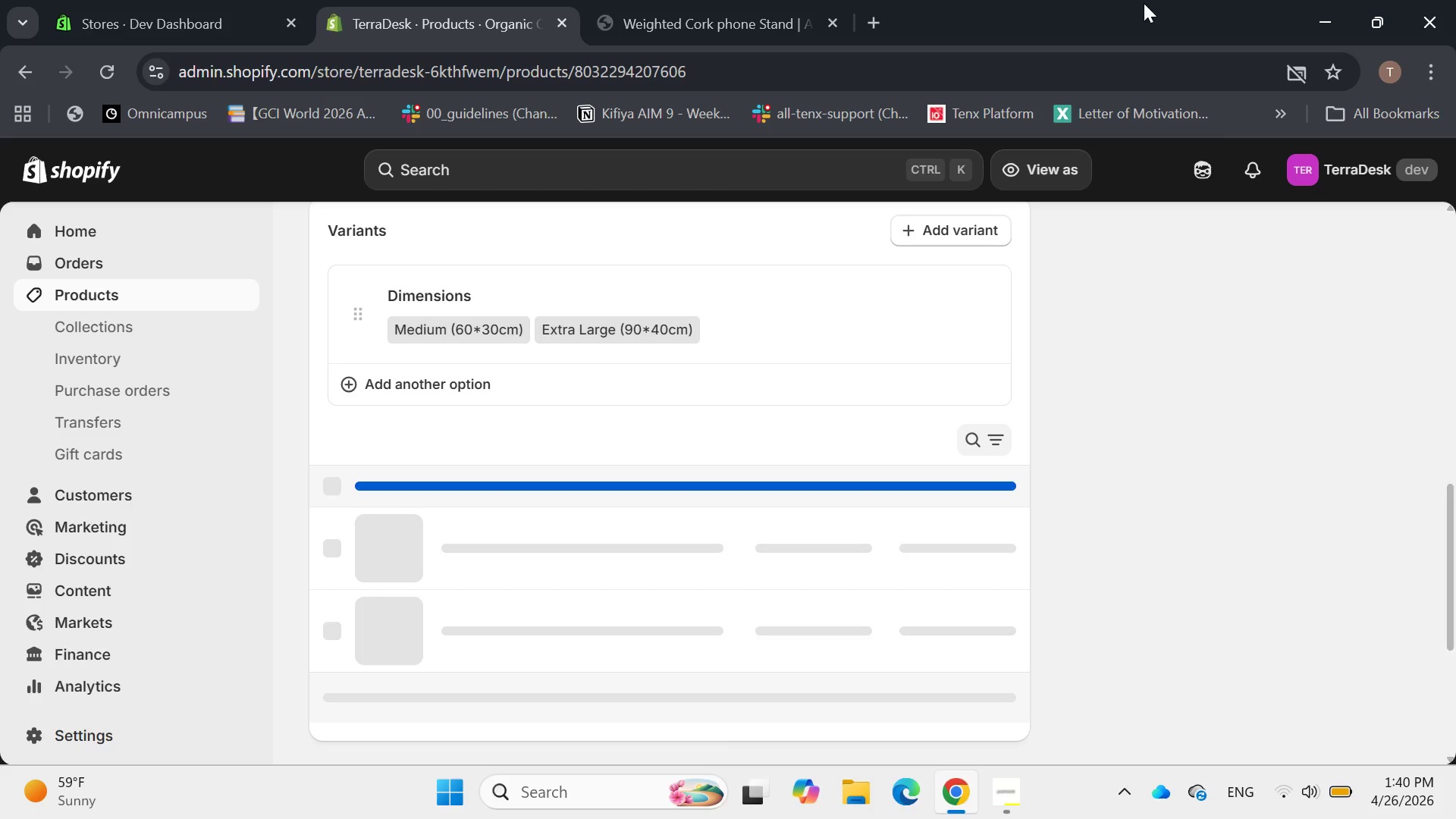 
wait(5.17)
 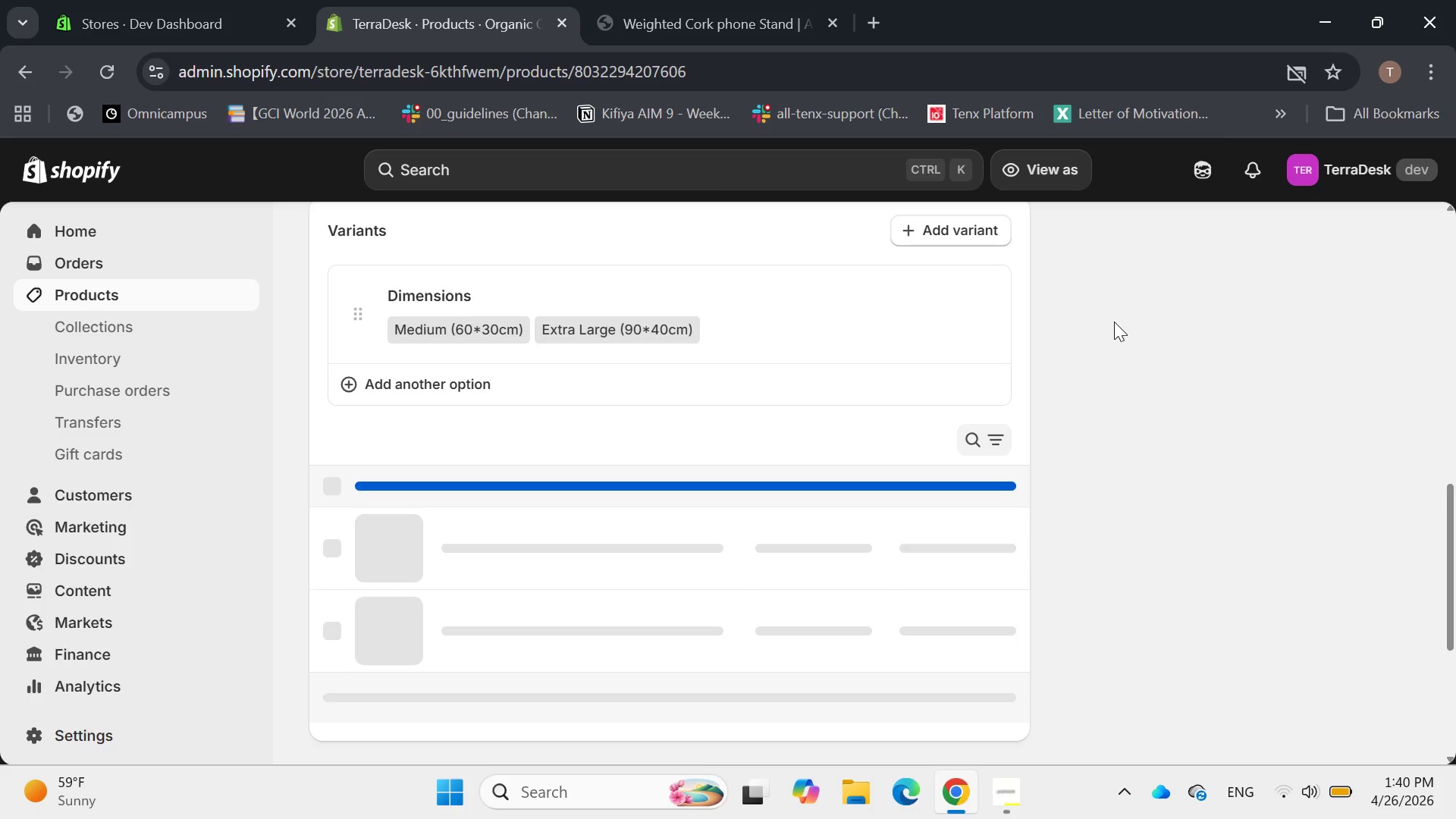 
mouse_move([1282, 775])
 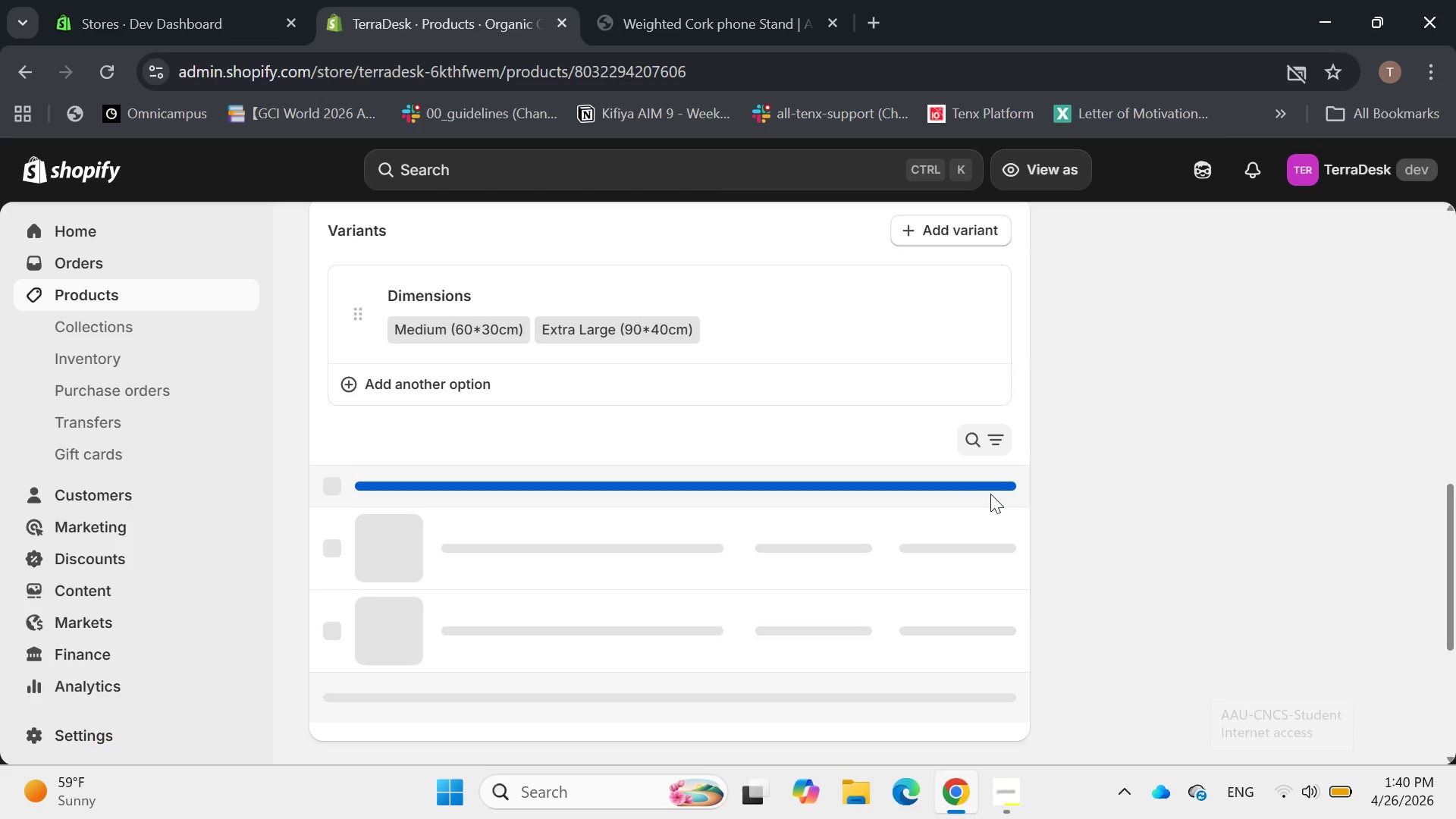 
scroll: coordinate [1003, 481], scroll_direction: up, amount: 13.0
 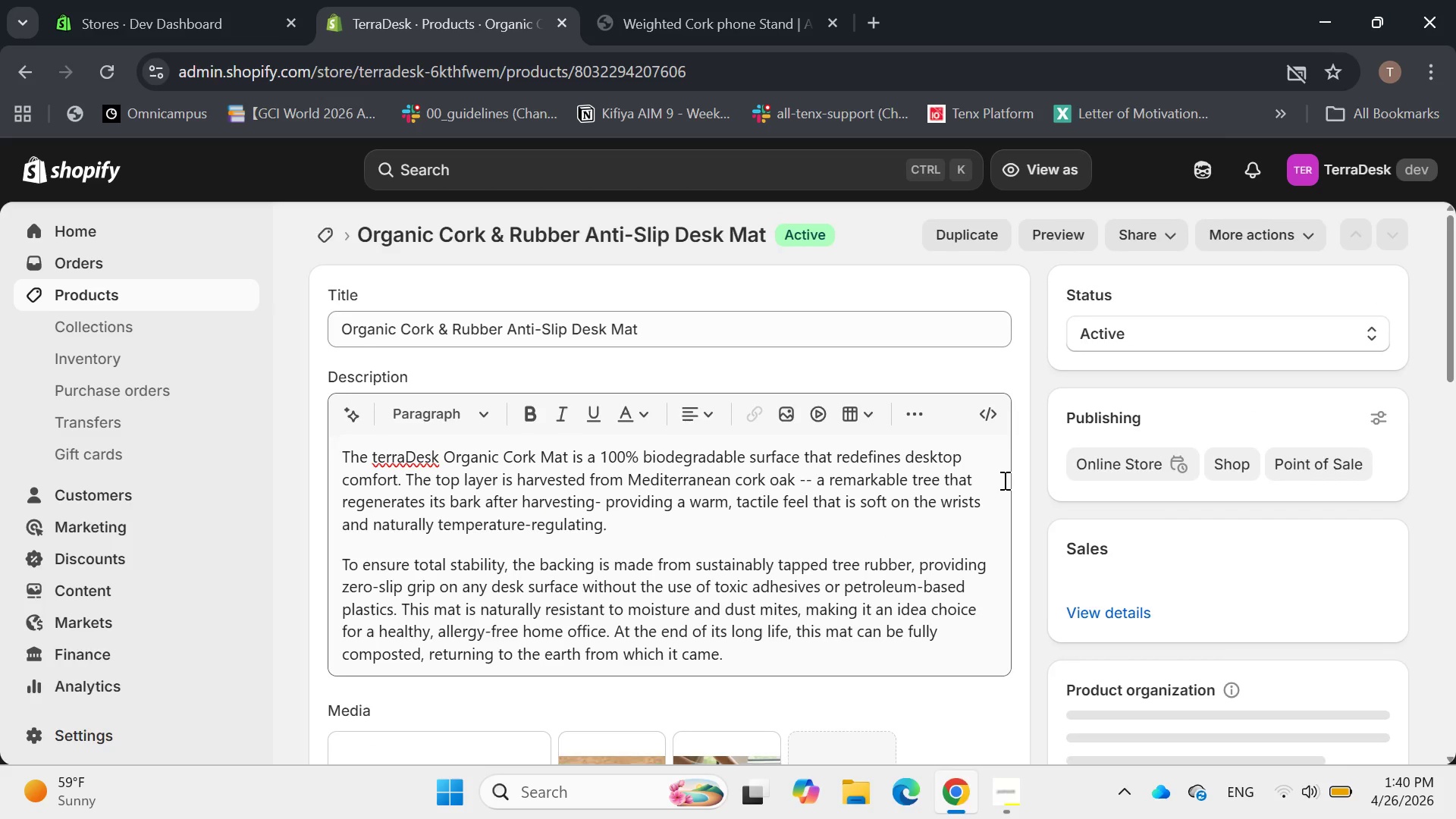 
scroll: coordinate [1003, 480], scroll_direction: down, amount: 6.0
 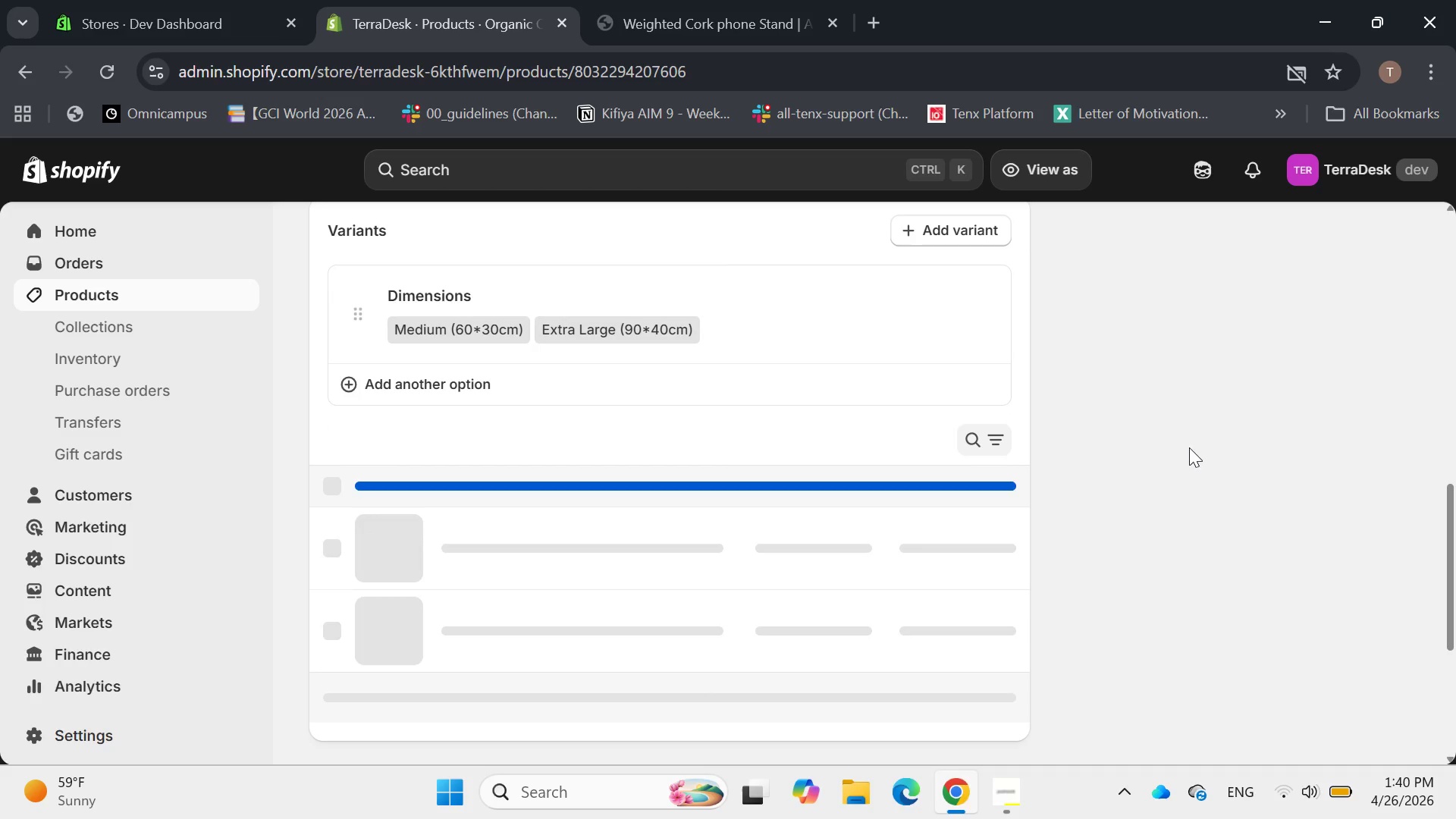 
double_click([1186, 448])
 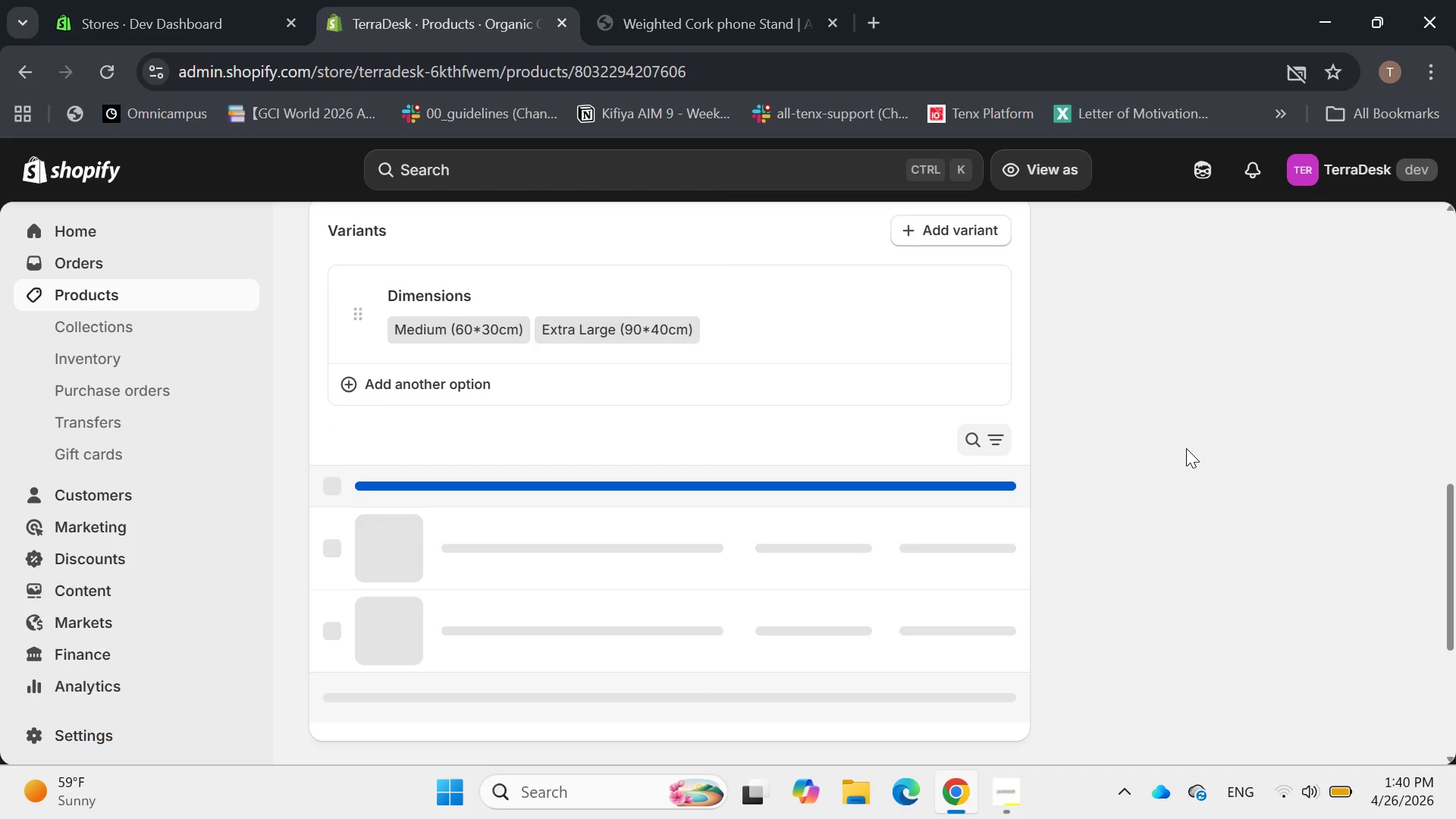 
triple_click([1186, 448])
 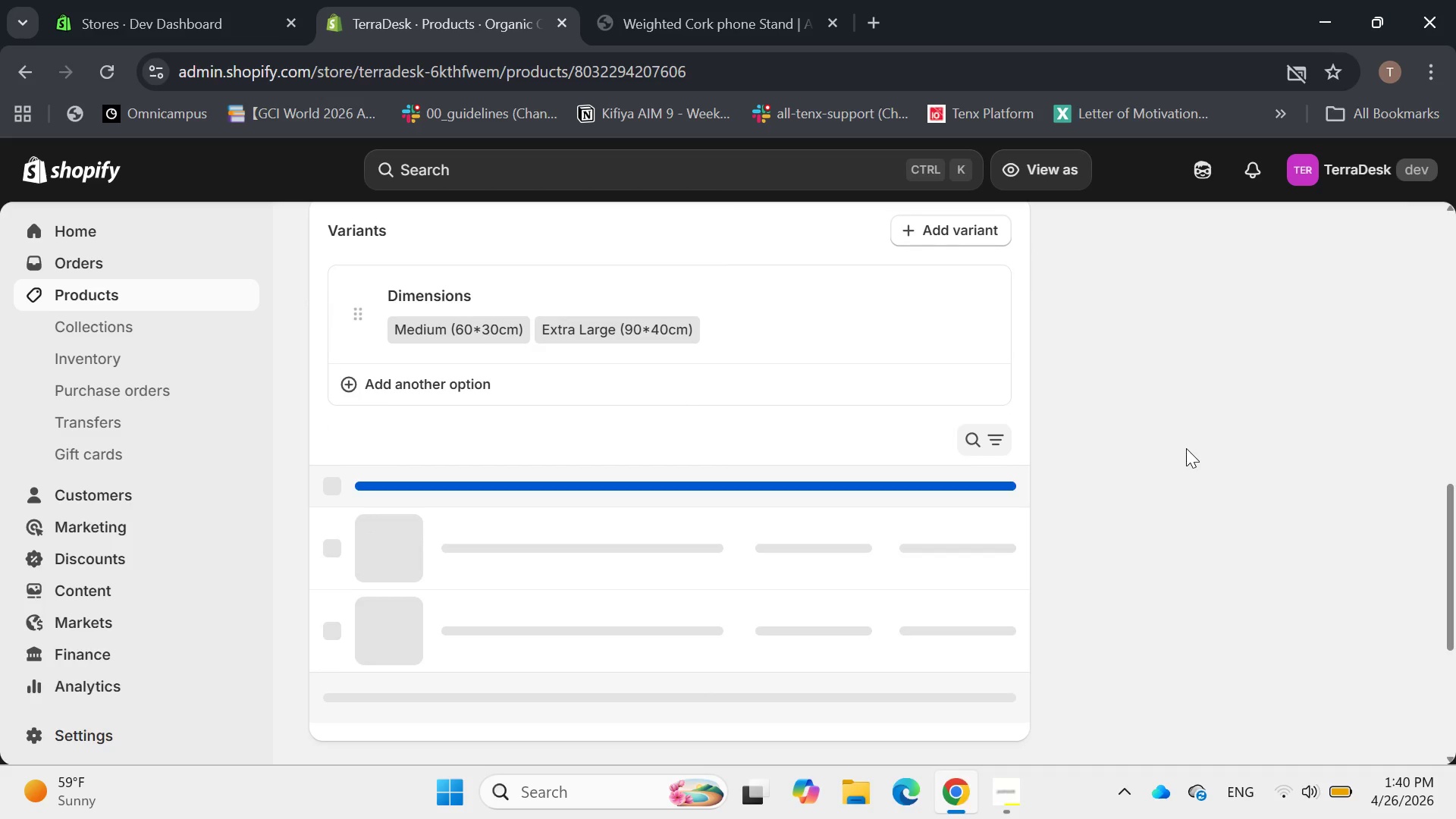 
scroll: coordinate [1186, 447], scroll_direction: up, amount: 12.0
 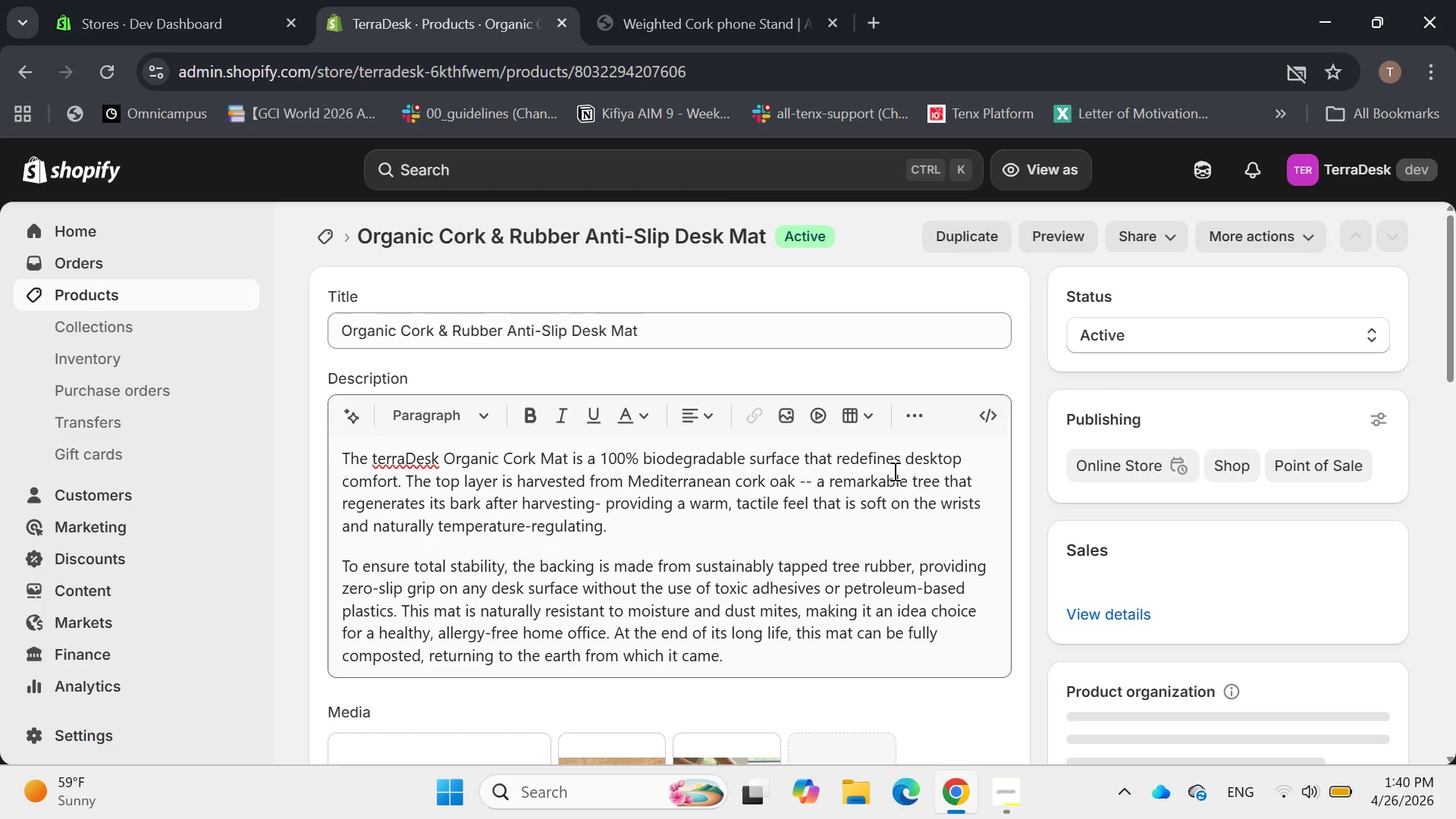 
scroll: coordinate [894, 465], scroll_direction: down, amount: 13.0